 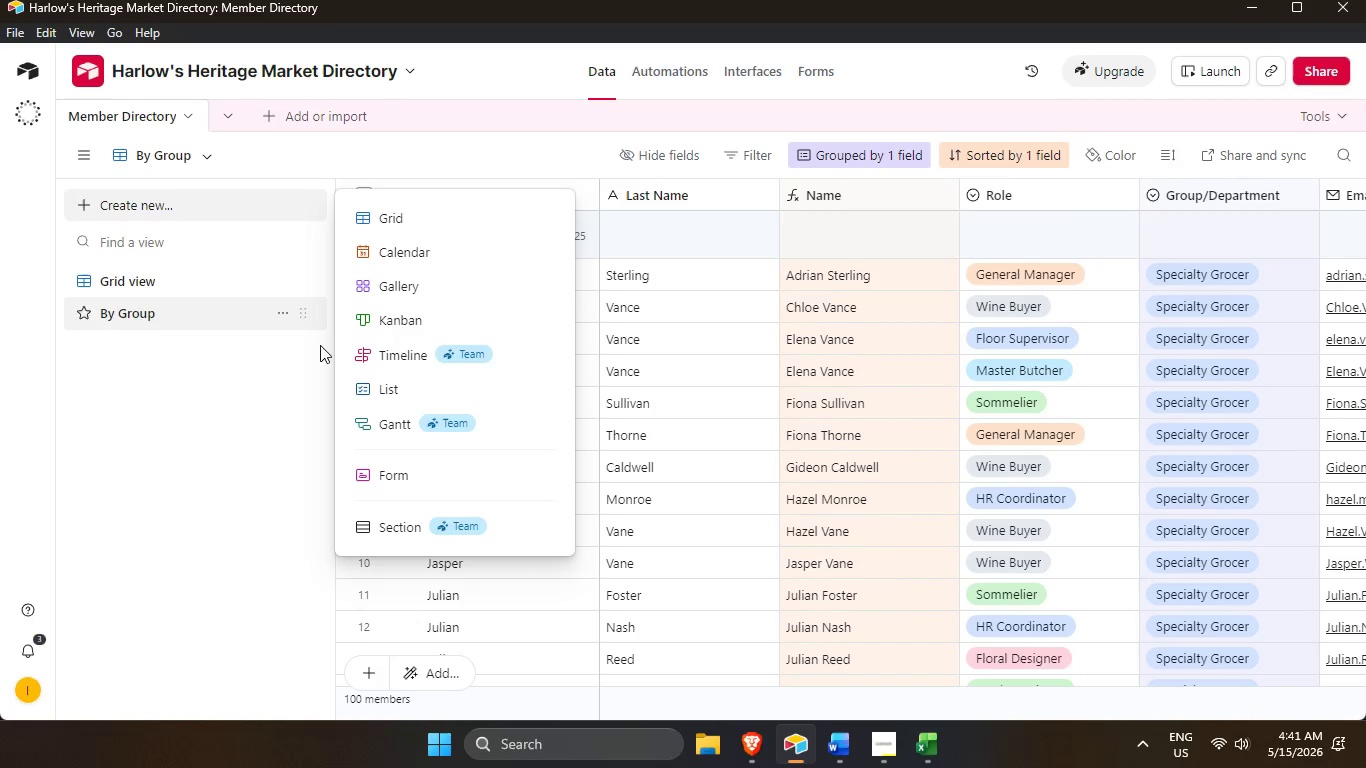 
left_click([430, 292])
 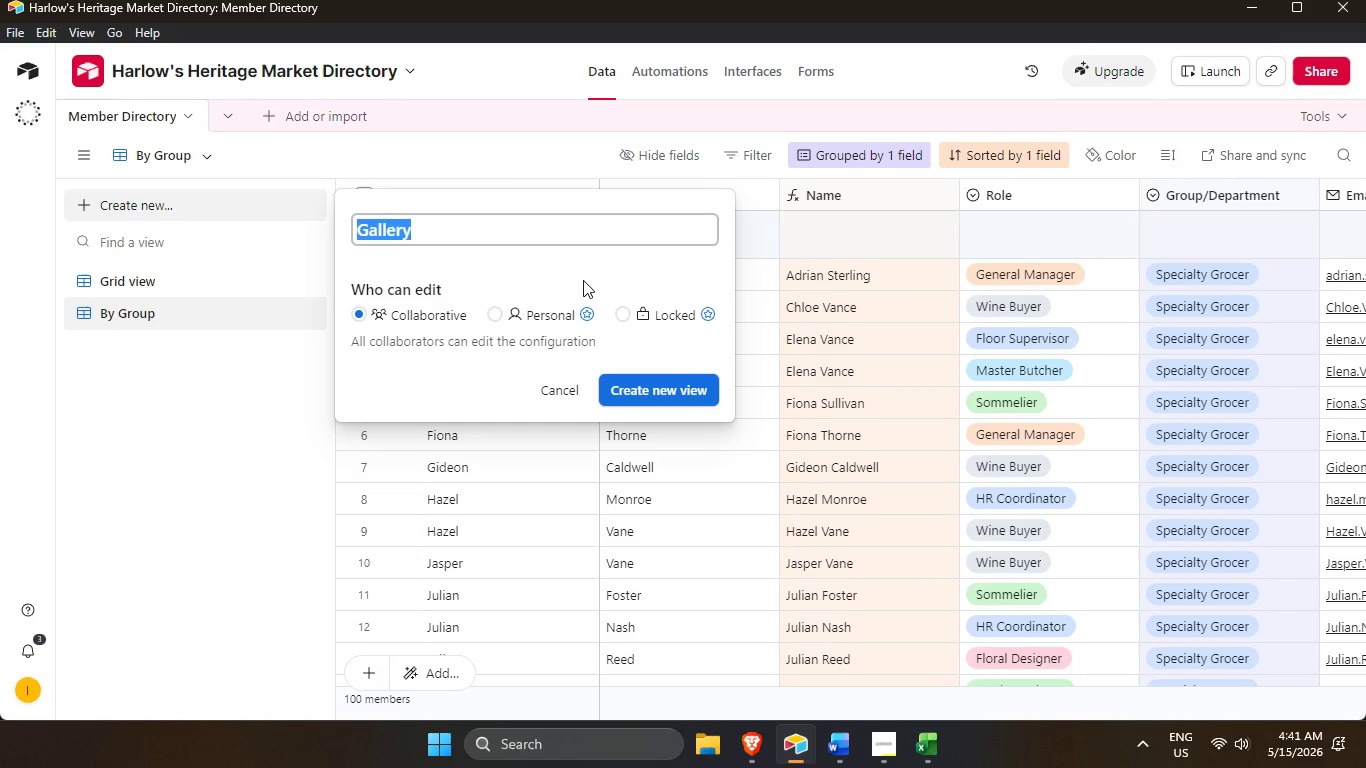 
key(Backspace)
type(La)
key(Backspace)
type(eadership )
 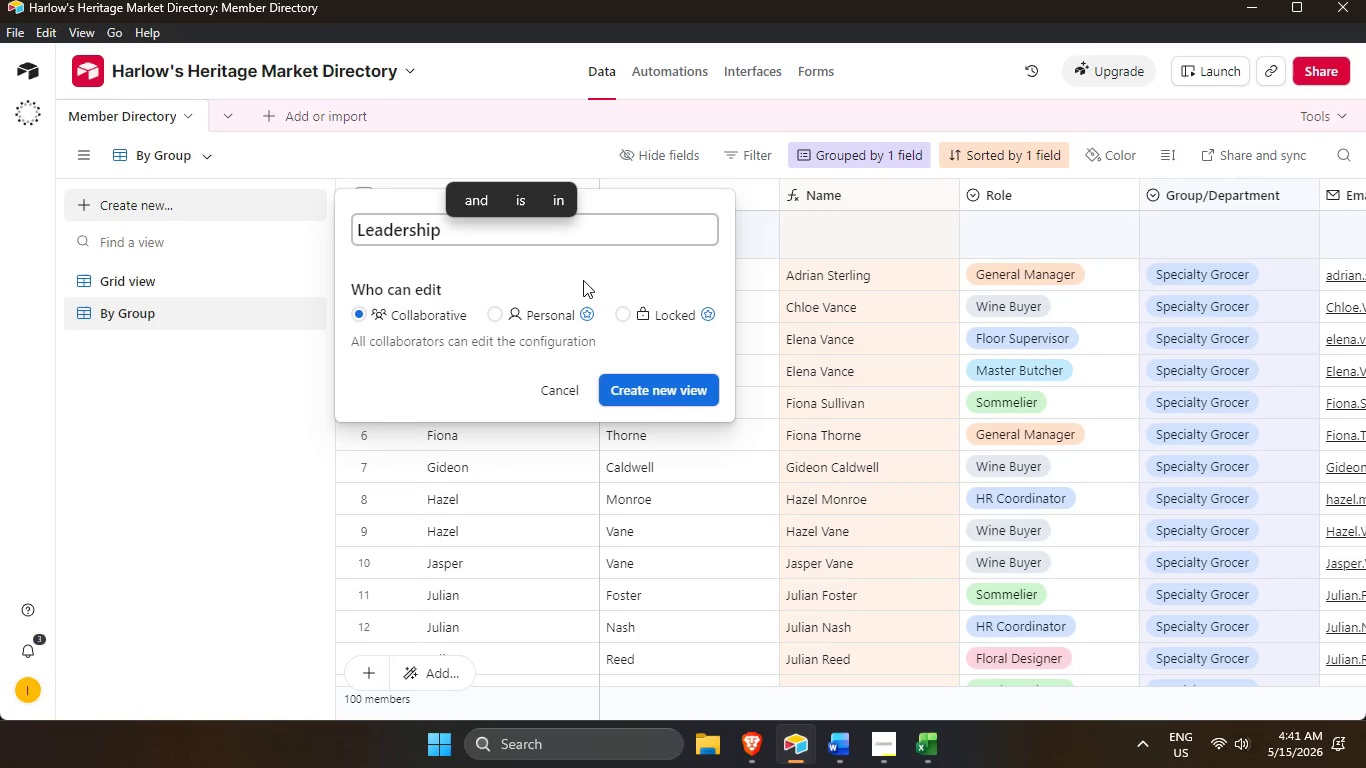 
hold_key(key=ShiftRight, duration=1.44)
 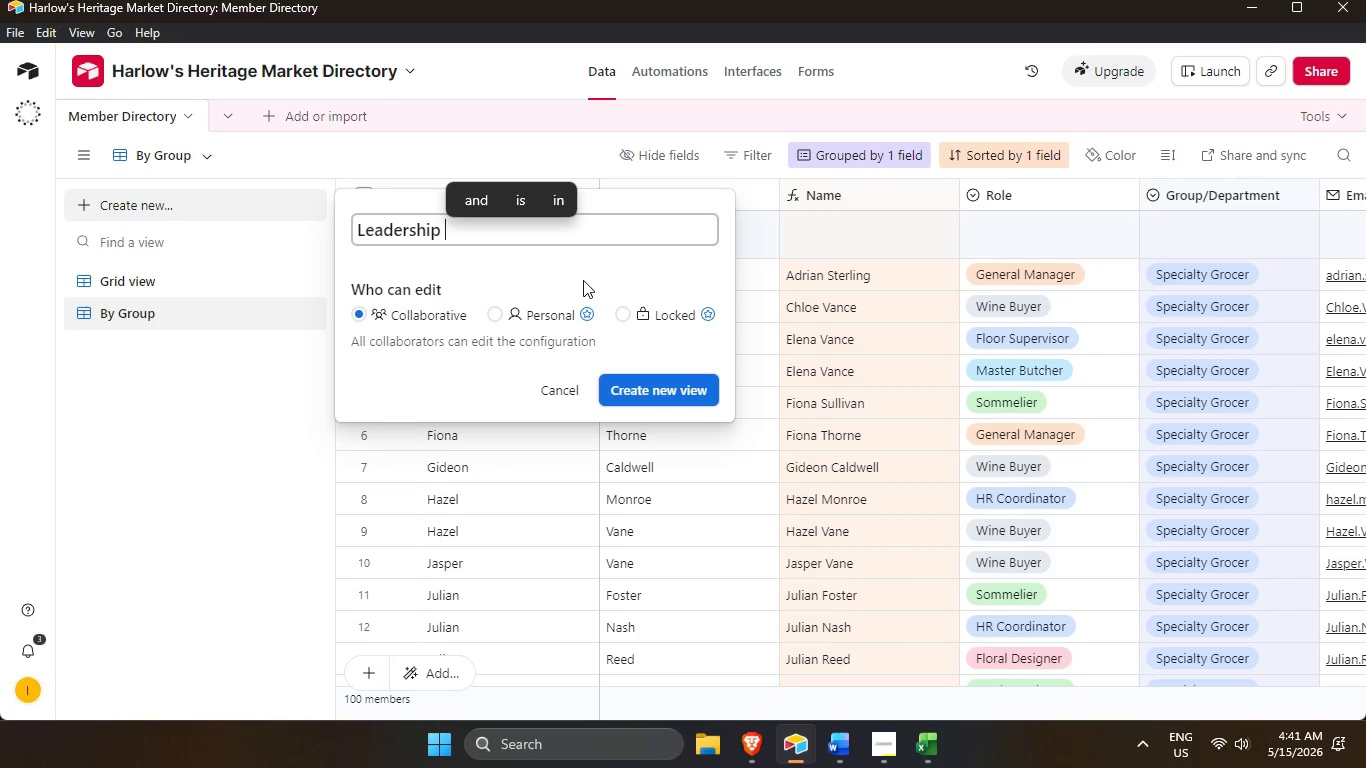 
type(Gallery)
 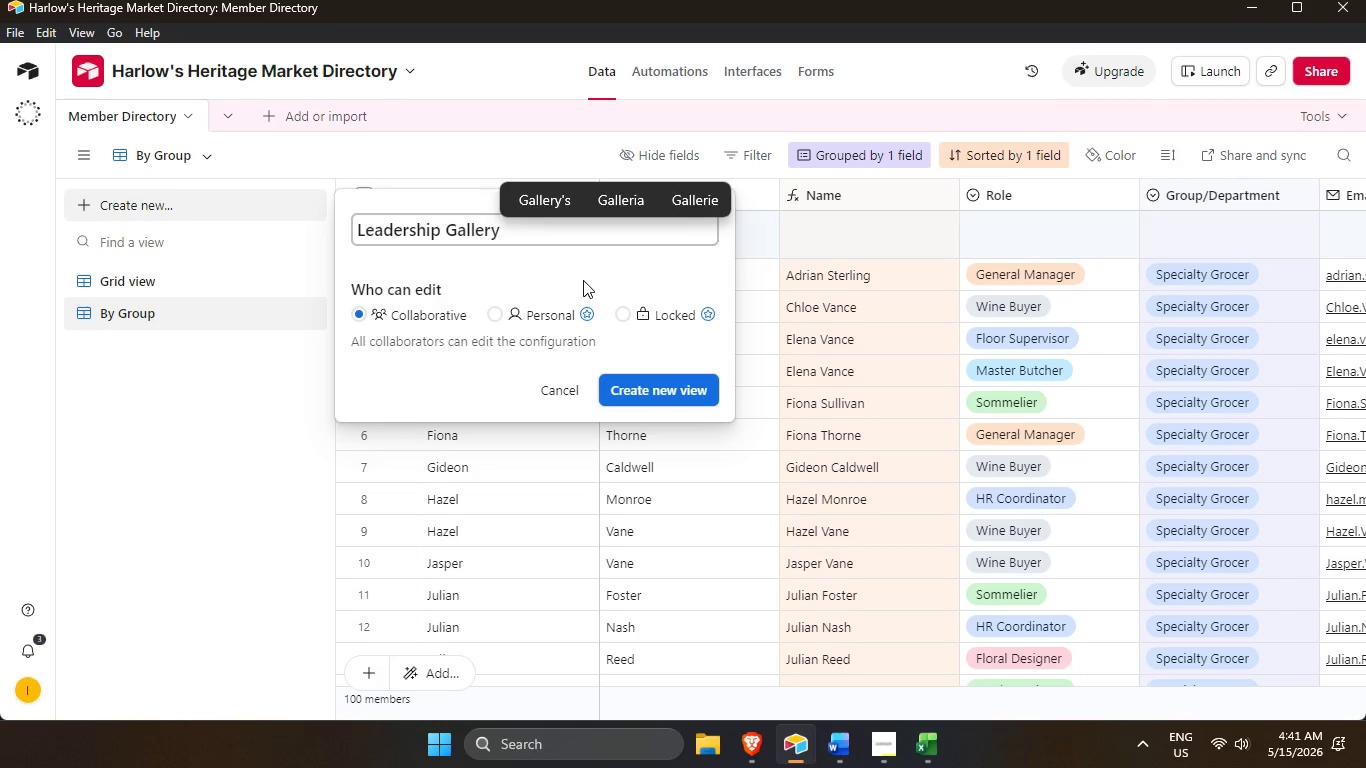 
key(Enter)
 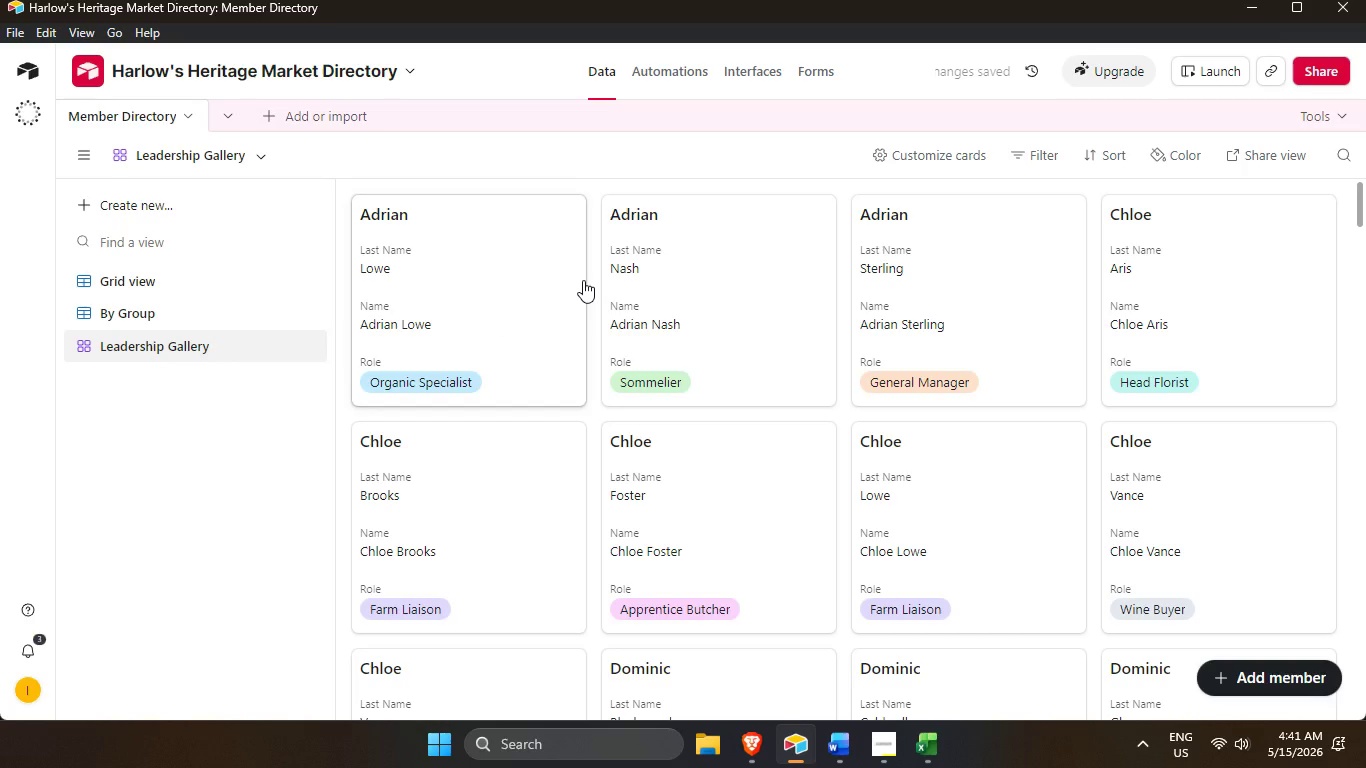 
wait(9.34)
 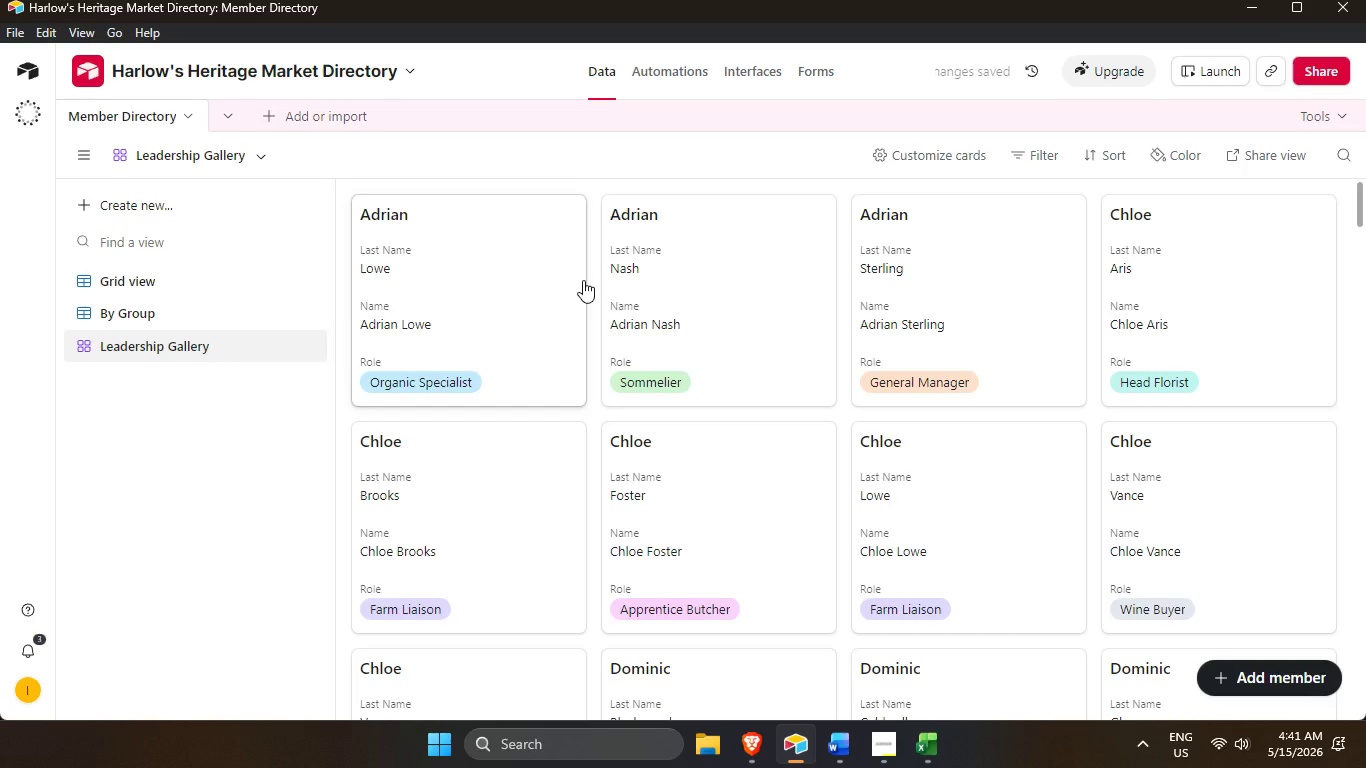 
scroll: coordinate [923, 237], scroll_direction: up, amount: 2.0
 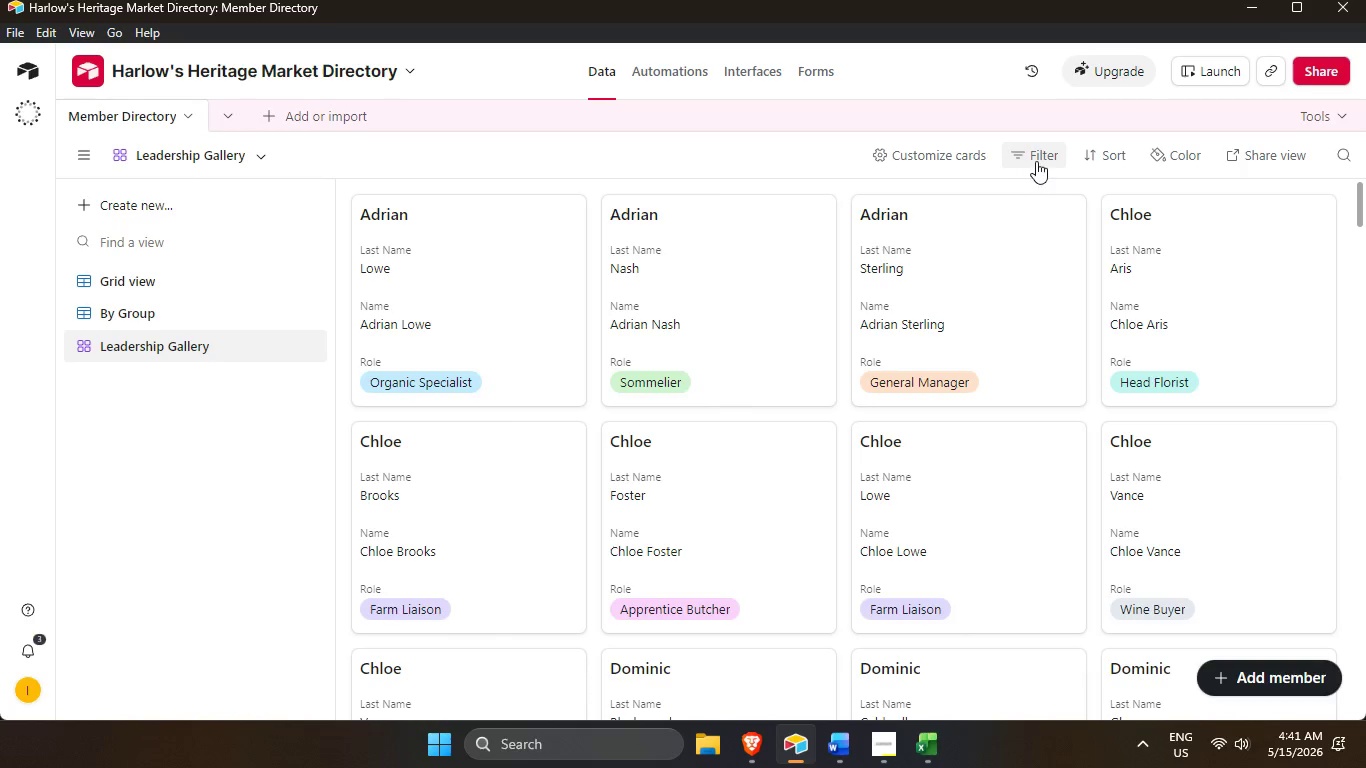 
left_click([1040, 157])
 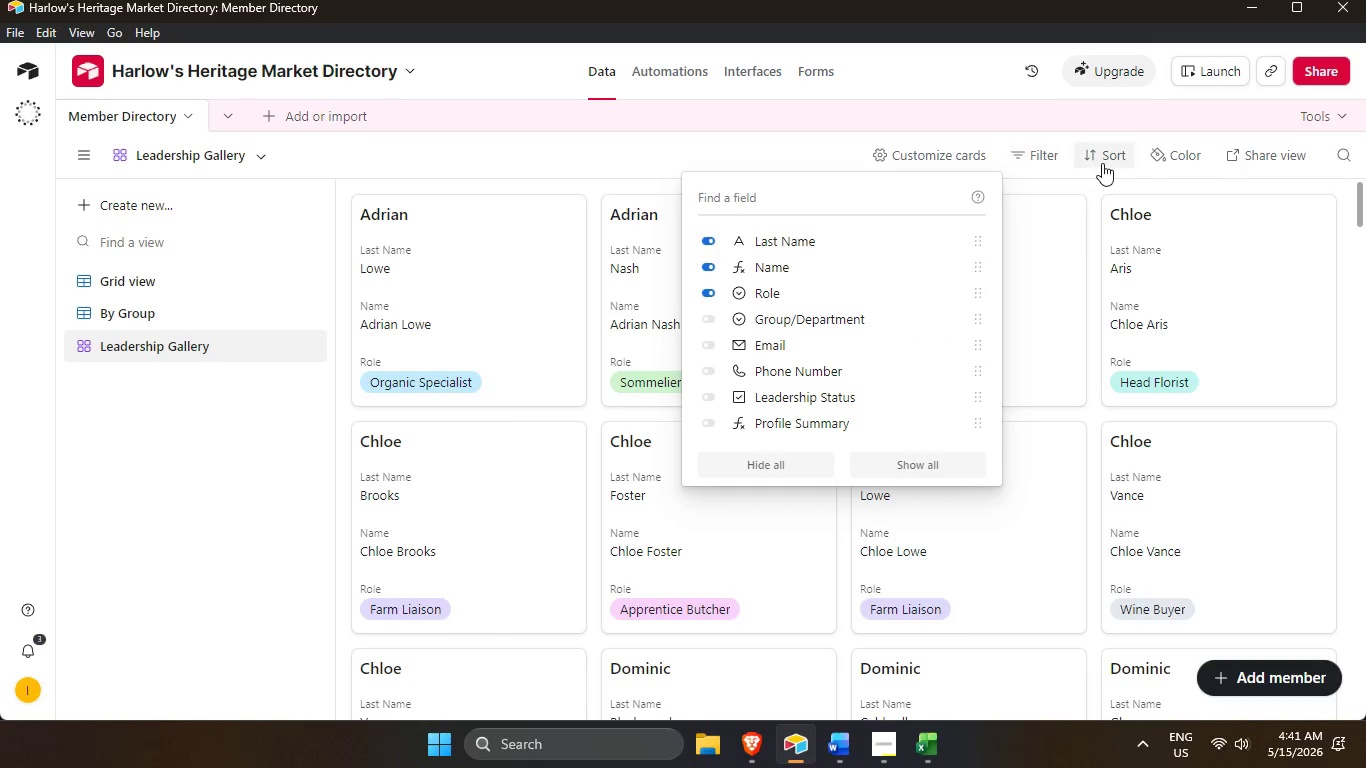 
left_click([1026, 160])
 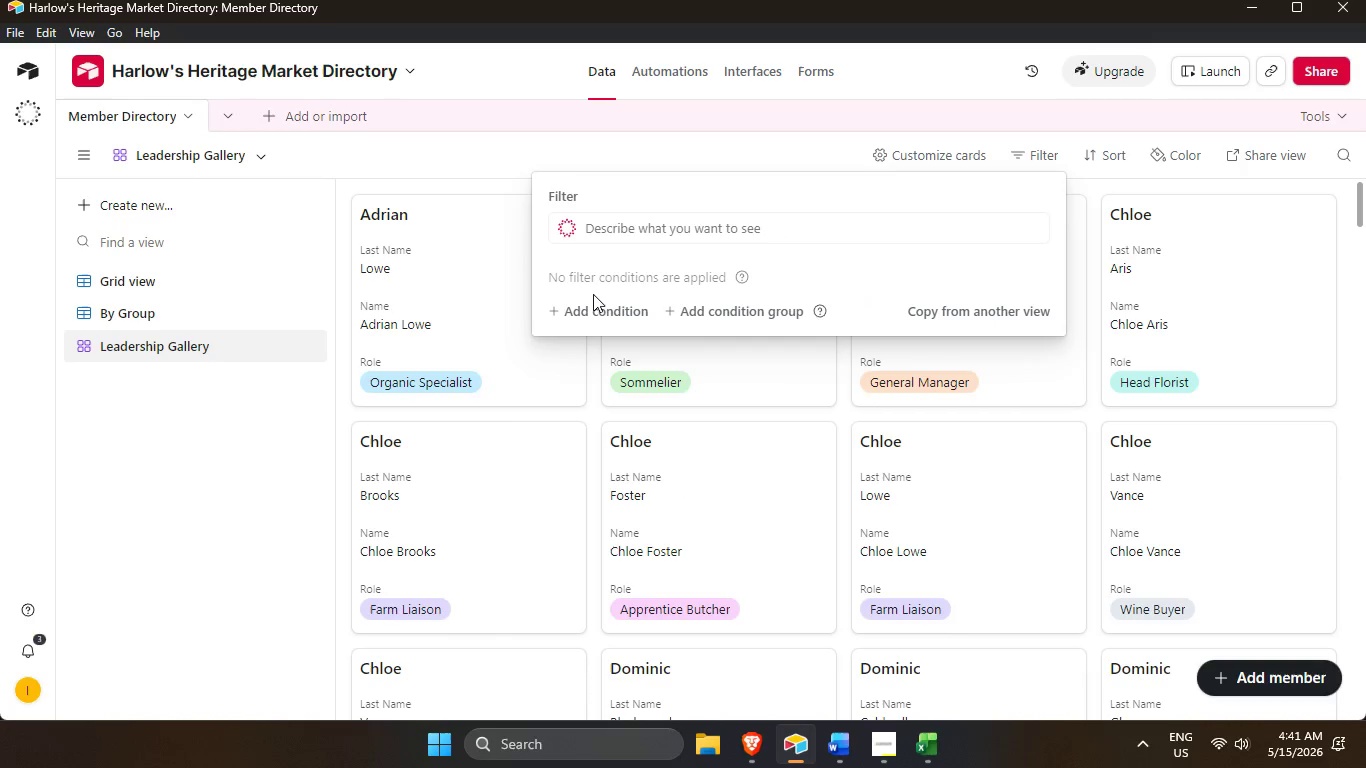 
left_click_drag(start_coordinate=[608, 302], to_coordinate=[601, 302])
 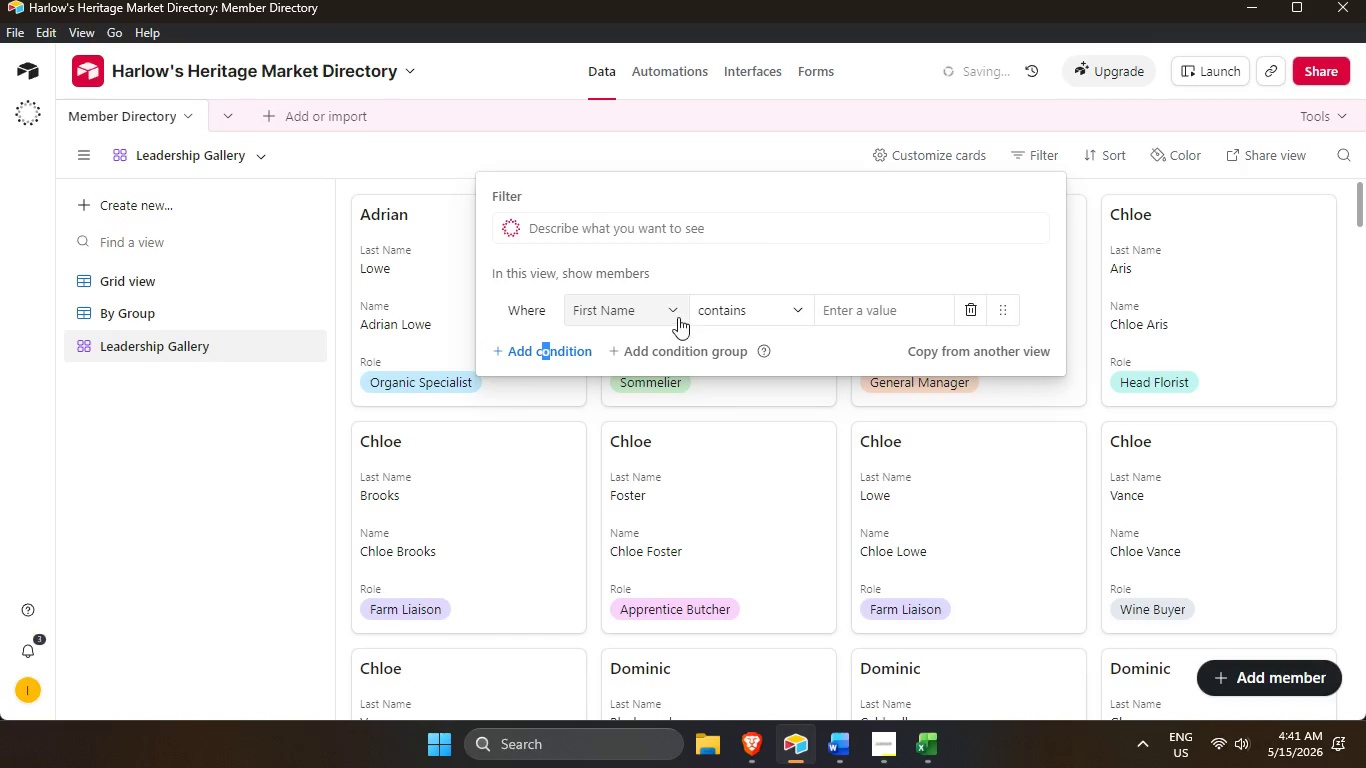 
left_click([671, 310])
 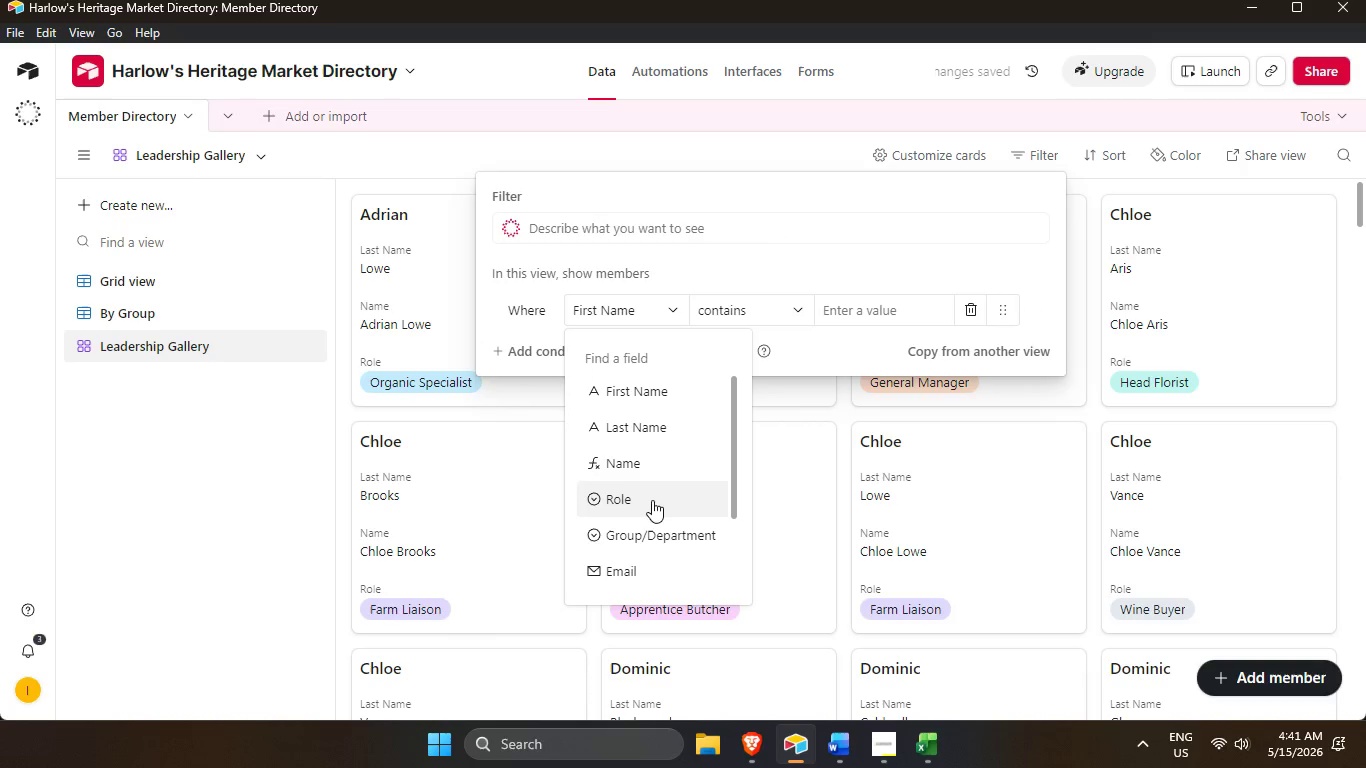 
scroll: coordinate [666, 556], scroll_direction: down, amount: 6.0
 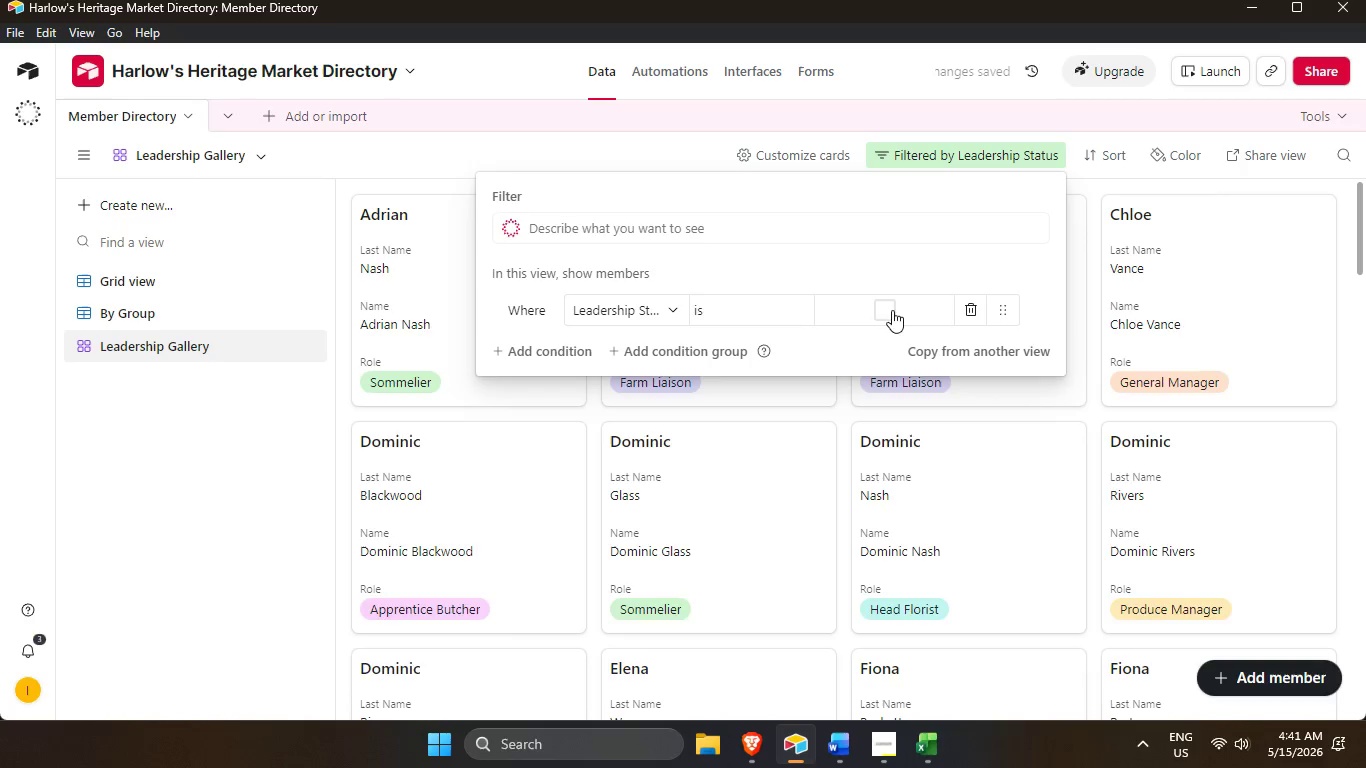 
left_click_drag(start_coordinate=[241, 442], to_coordinate=[250, 442])
 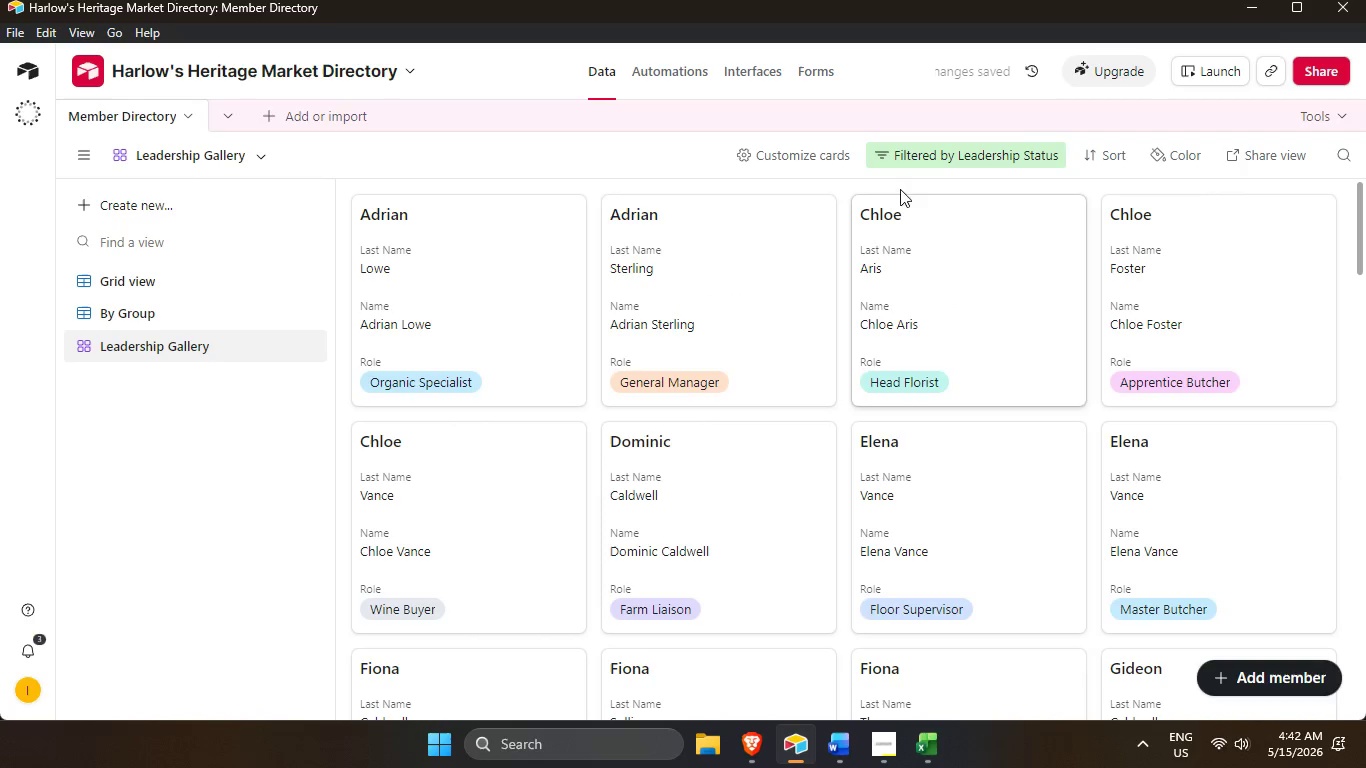 
wait(5.86)
 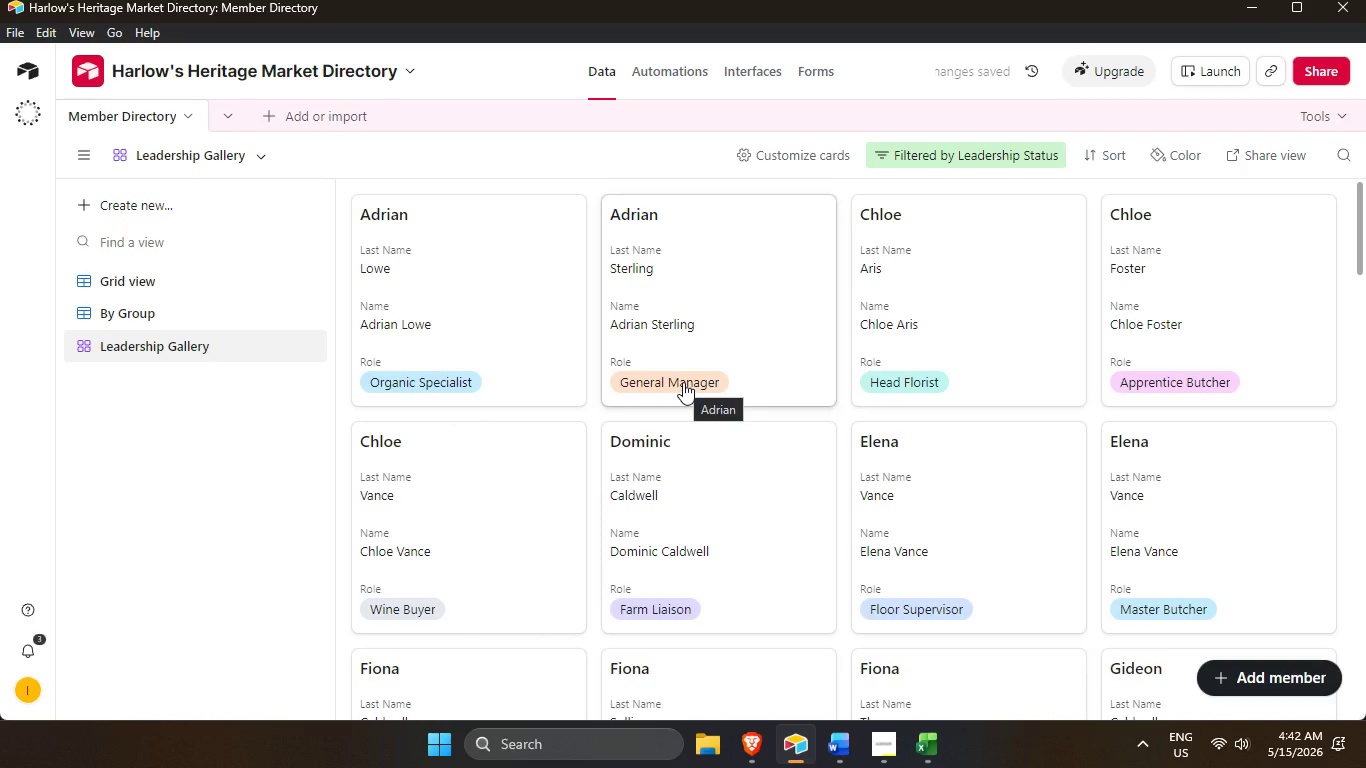 
scroll: coordinate [672, 313], scroll_direction: up, amount: 4.0
 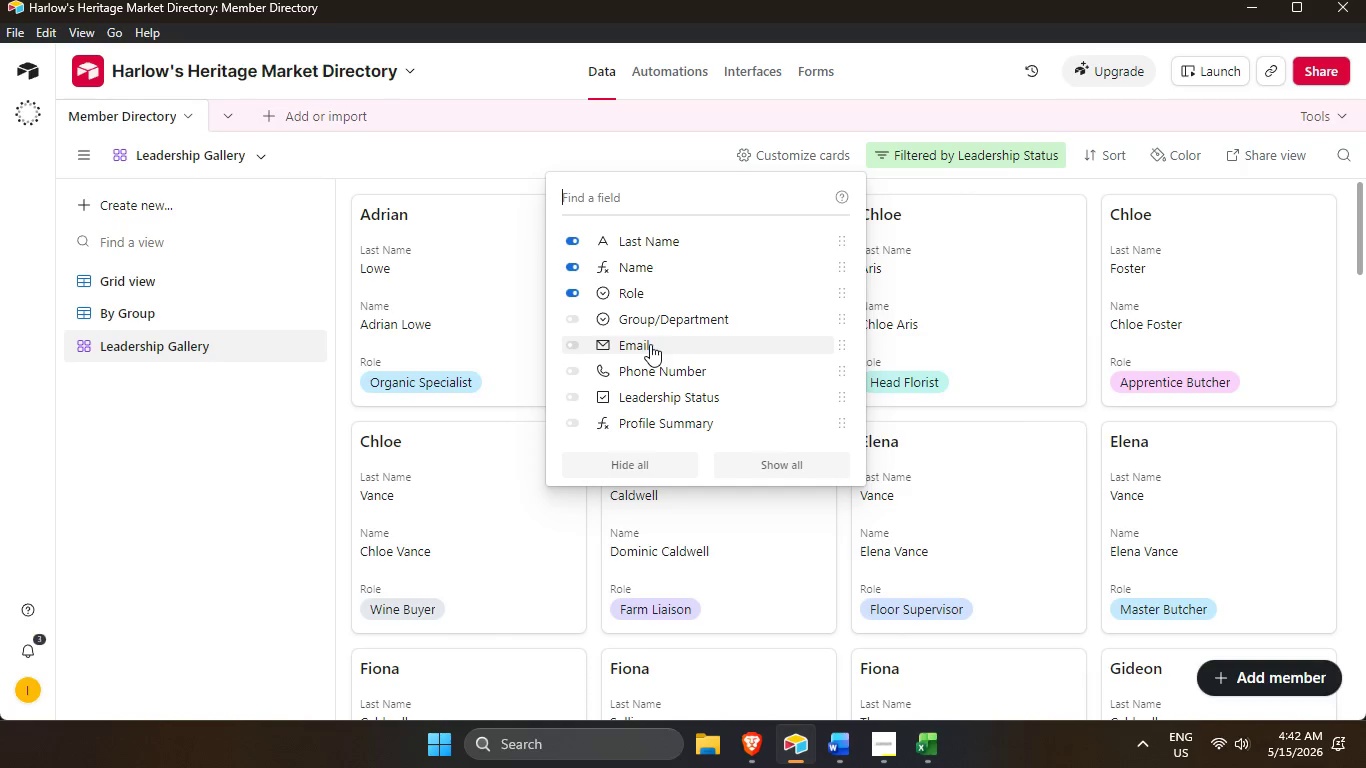 
mouse_move([714, 348])
 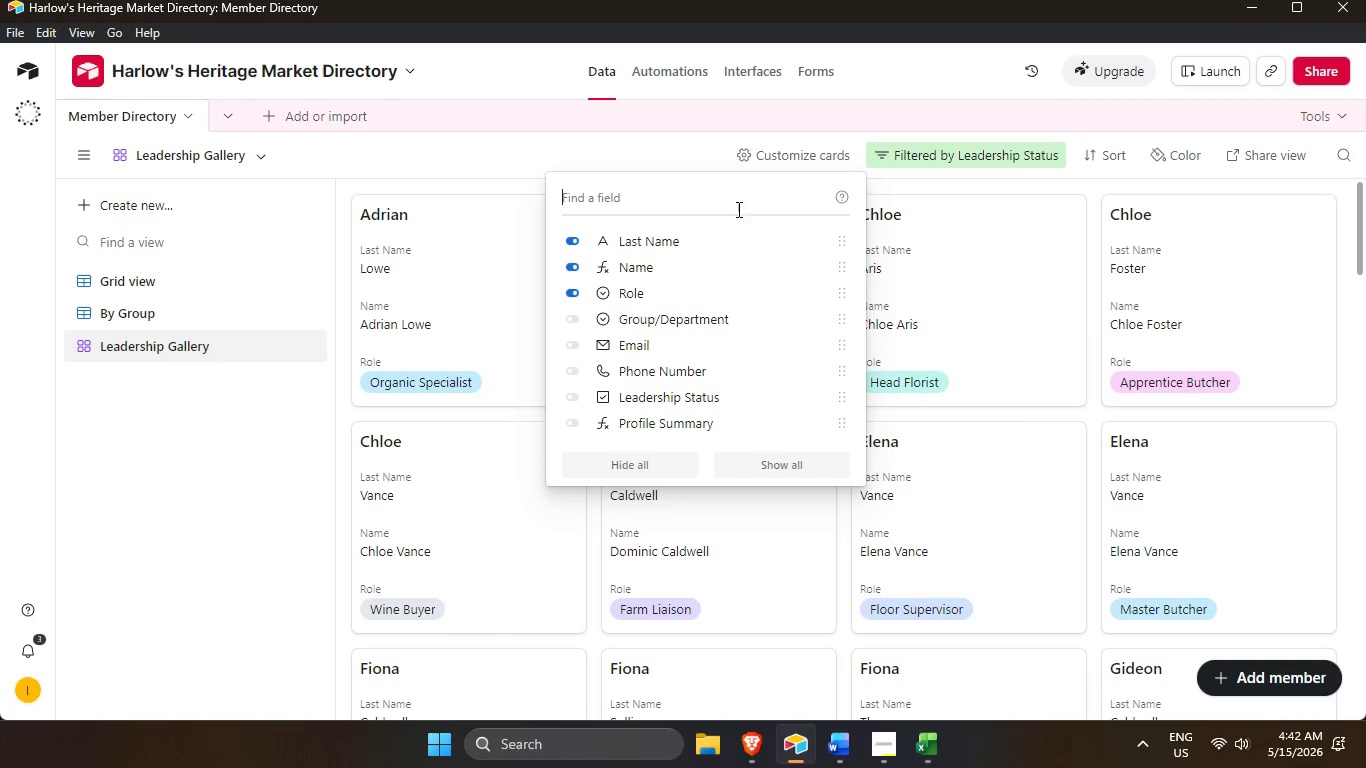 
wait(5.85)
 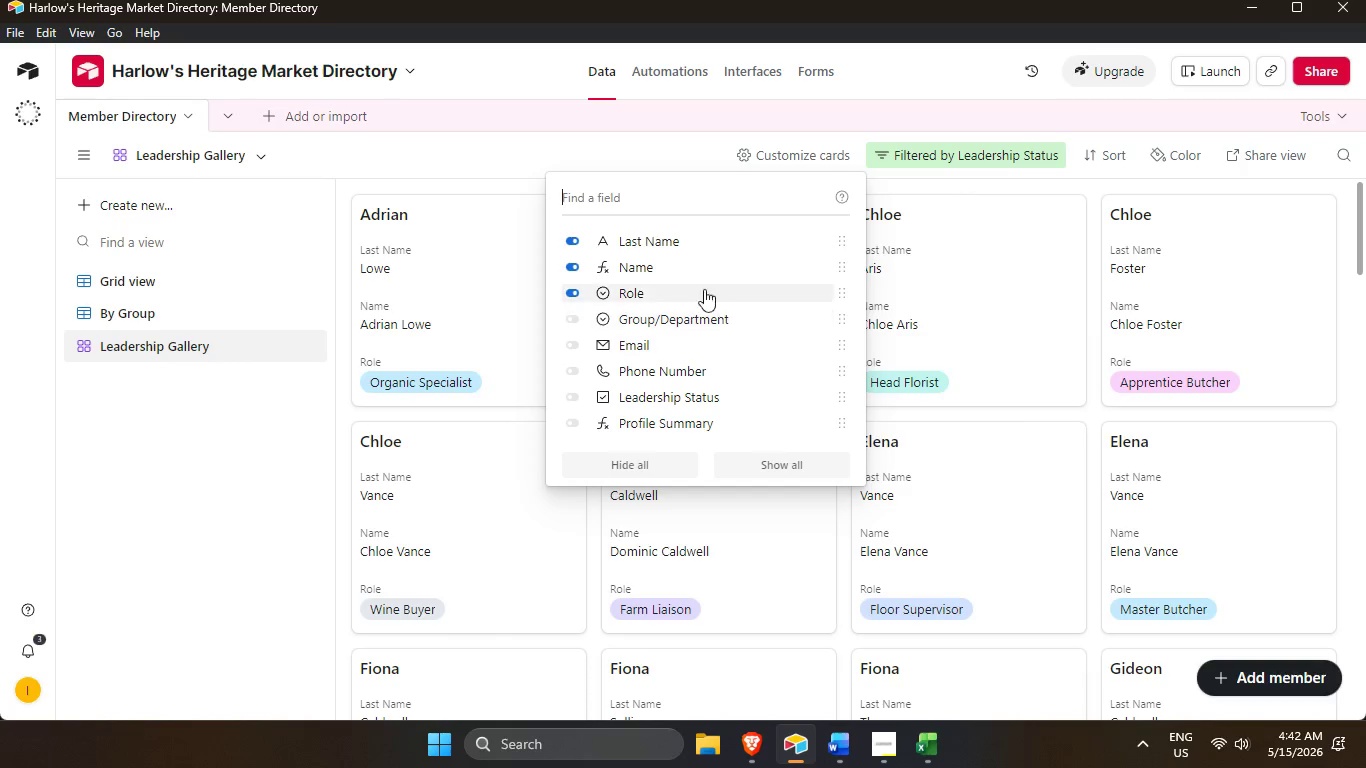 
left_click_drag(start_coordinate=[476, 232], to_coordinate=[471, 230])
 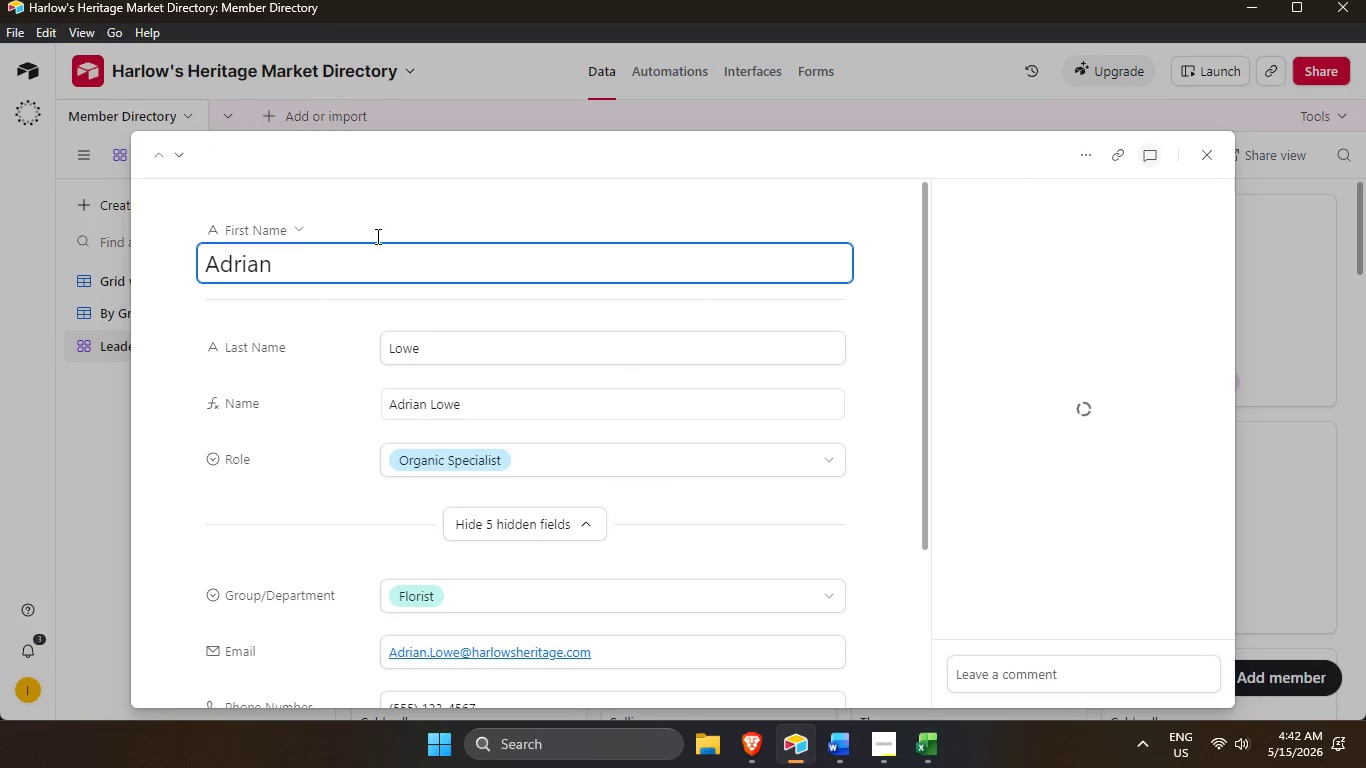 
left_click([293, 222])
 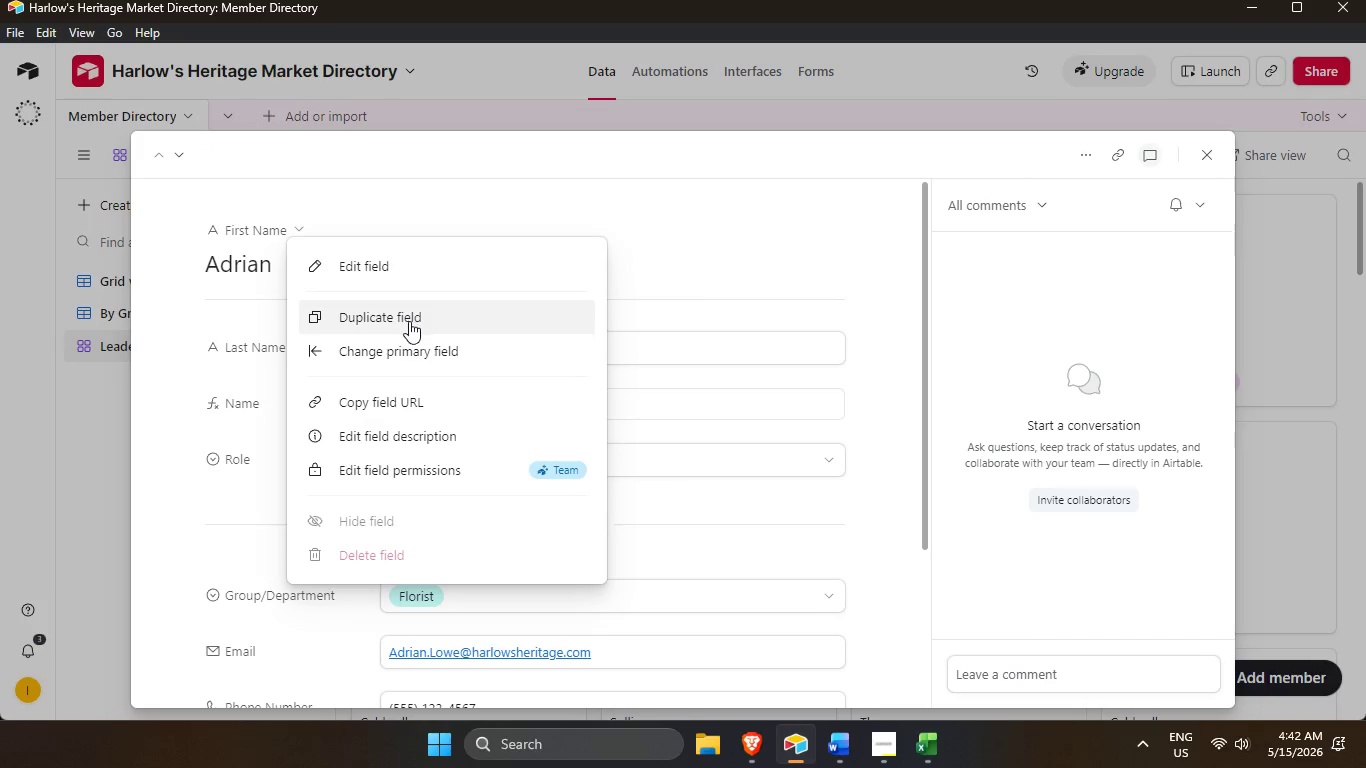 
scroll: coordinate [409, 319], scroll_direction: up, amount: 2.0
 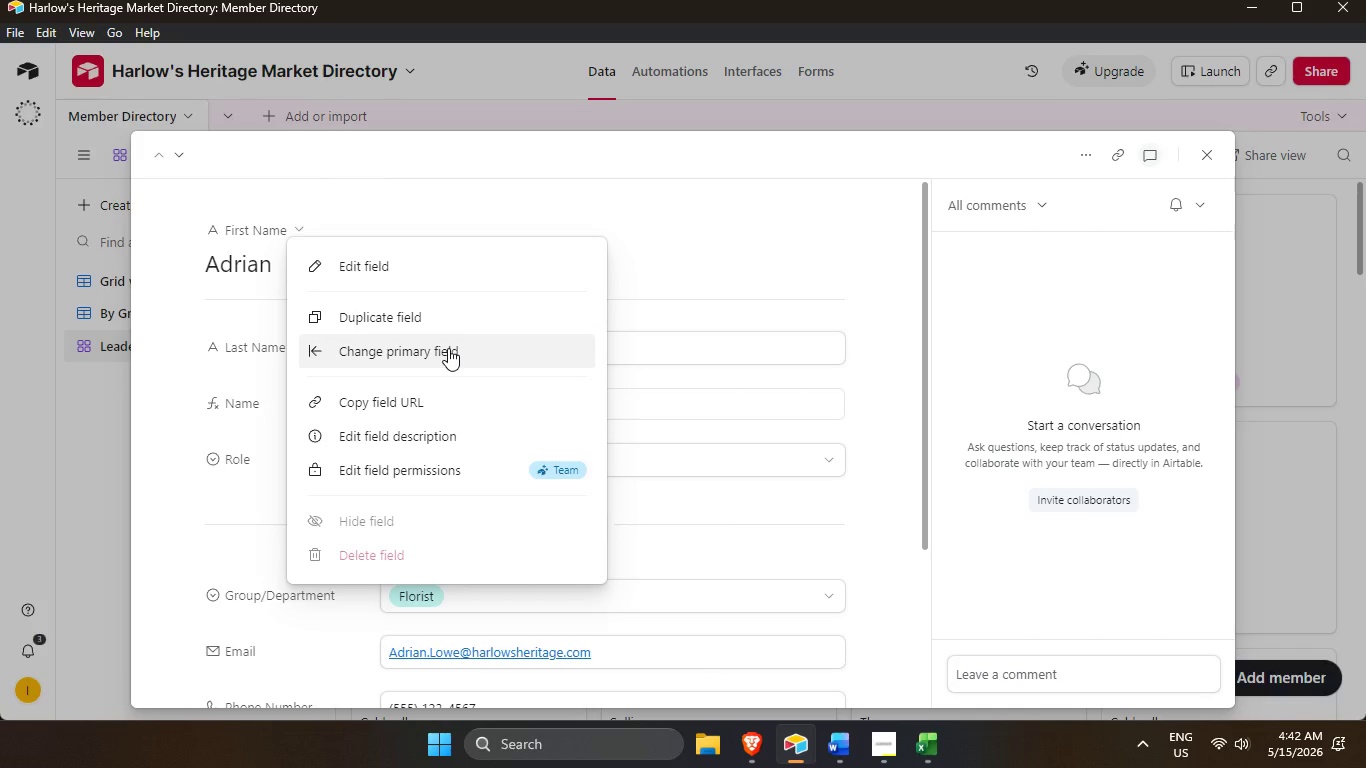 
left_click([456, 346])
 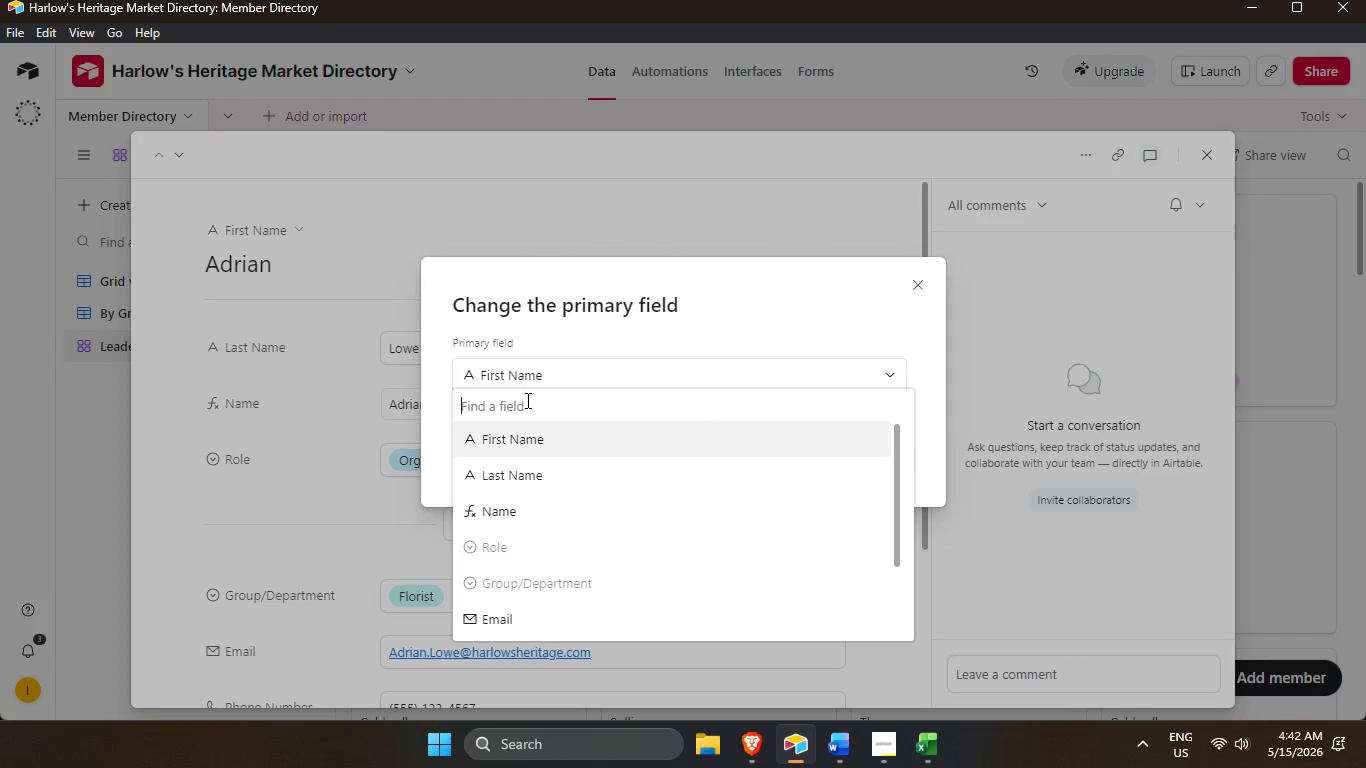 
scroll: coordinate [540, 472], scroll_direction: up, amount: 2.0
 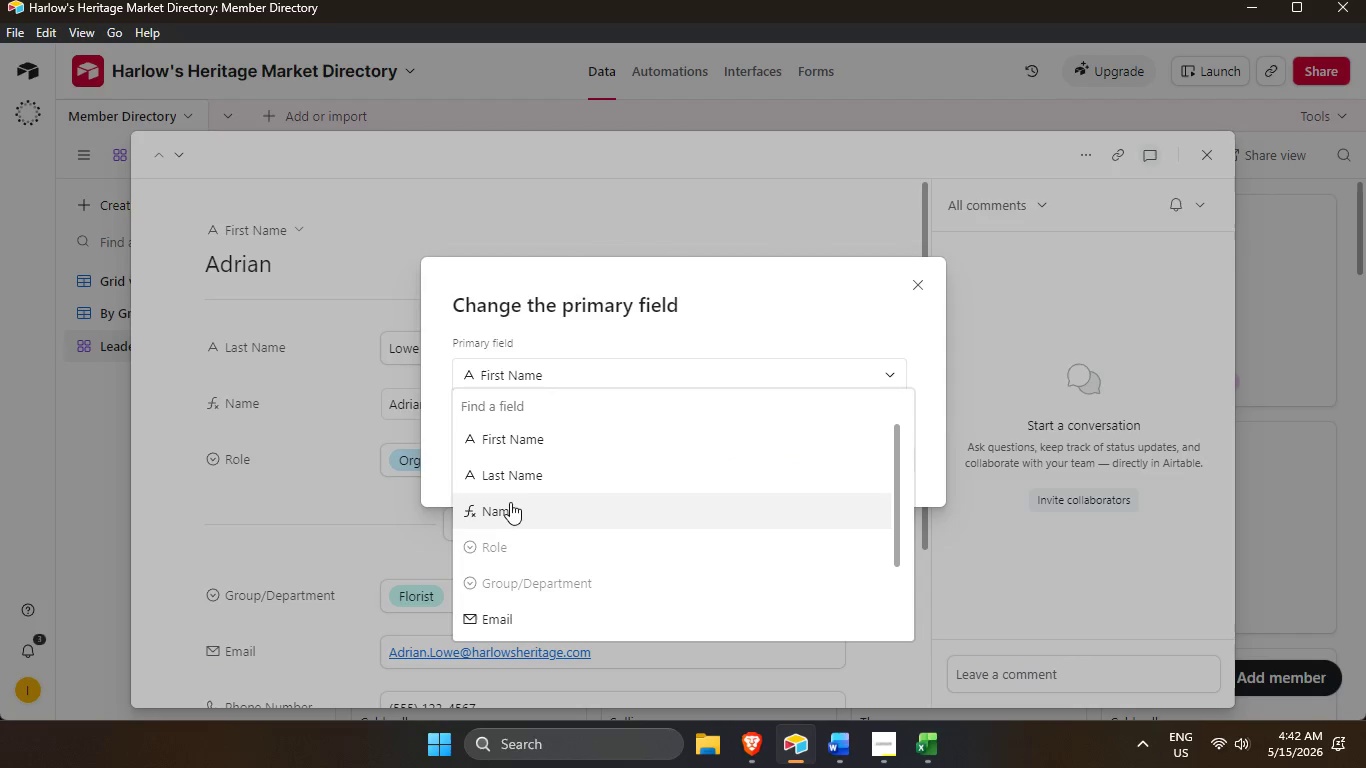 
left_click_drag(start_coordinate=[518, 501], to_coordinate=[523, 503])
 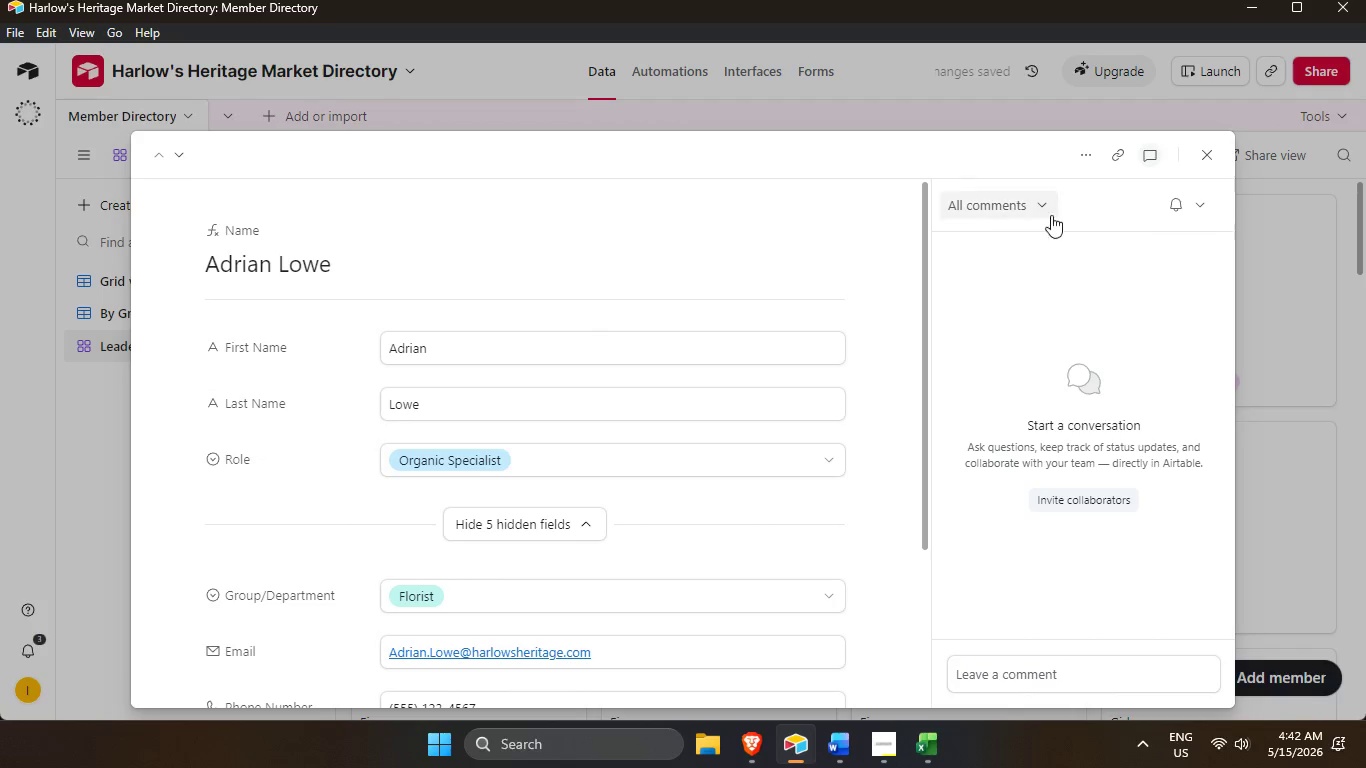 
left_click_drag(start_coordinate=[1196, 158], to_coordinate=[1190, 159])
 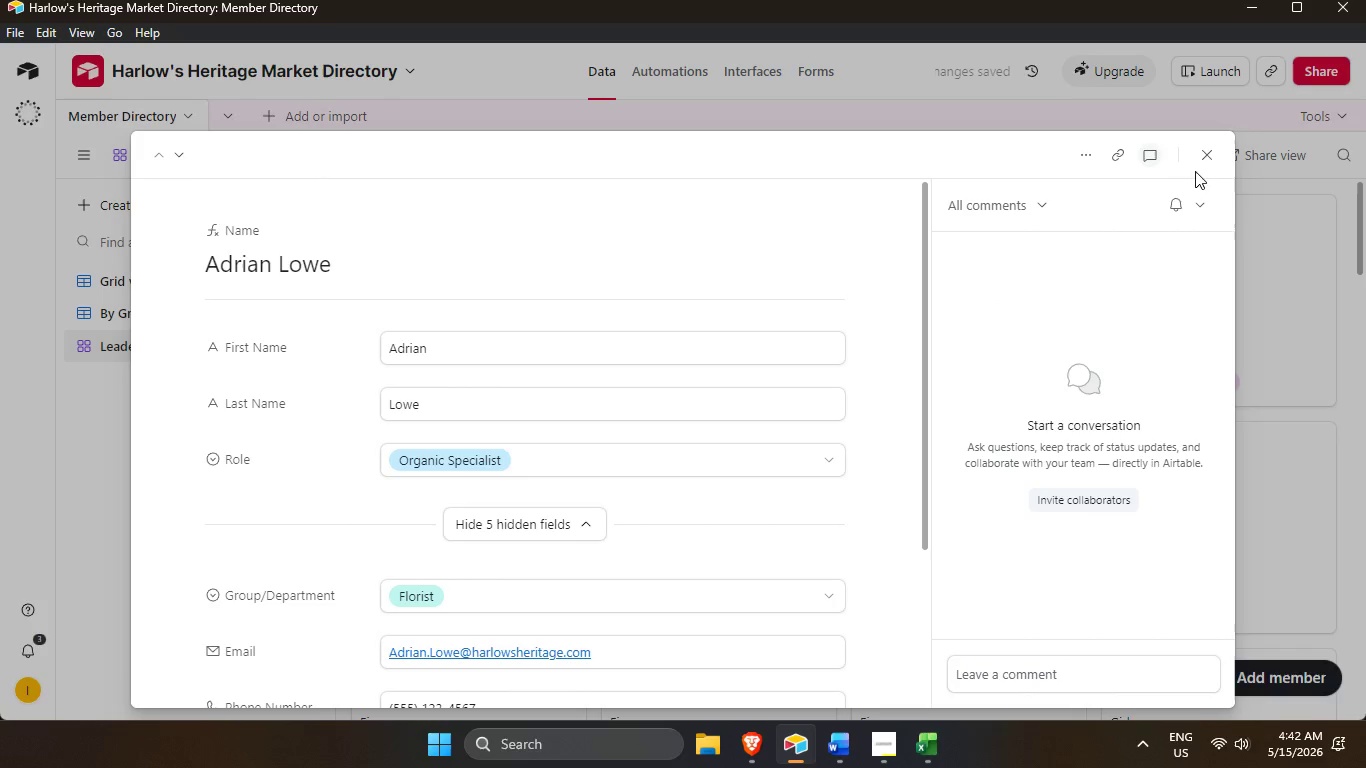 
left_click_drag(start_coordinate=[1218, 156], to_coordinate=[1223, 155])
 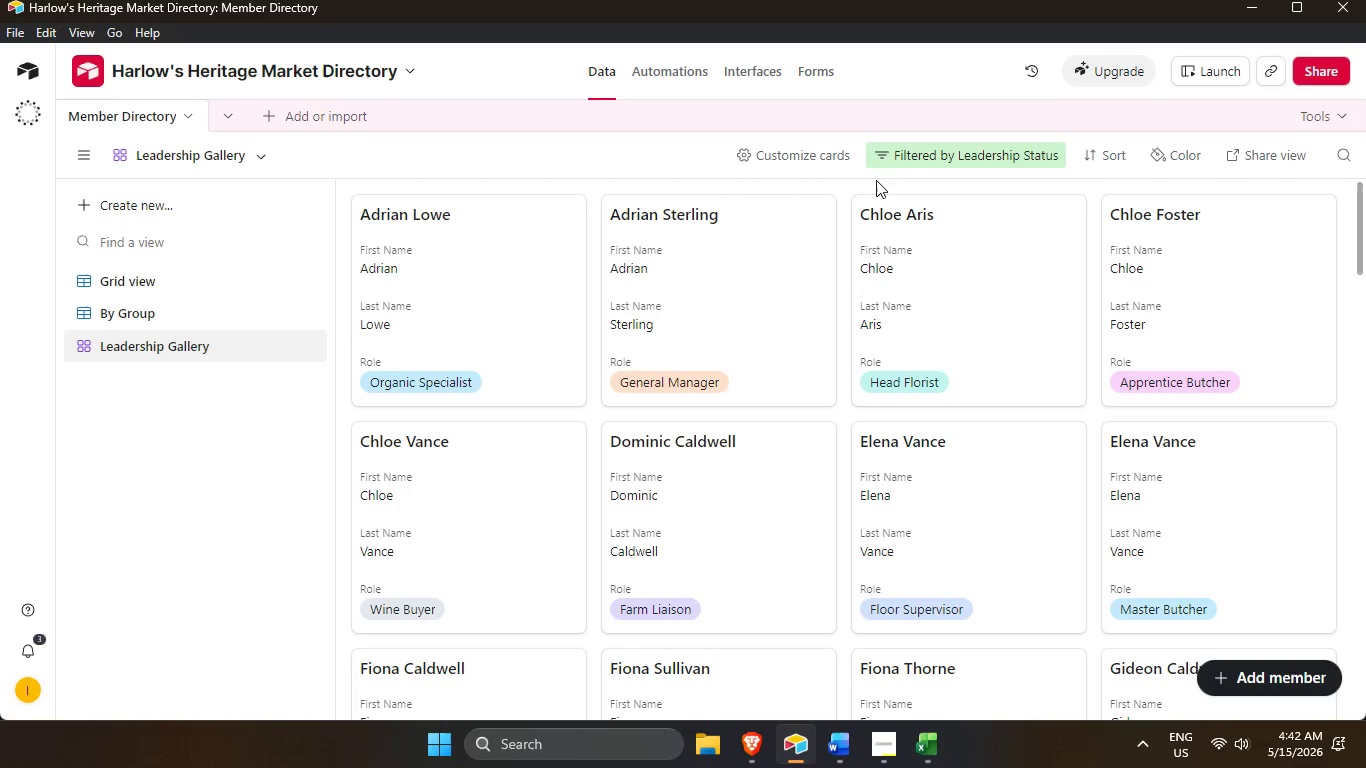 
left_click([828, 153])
 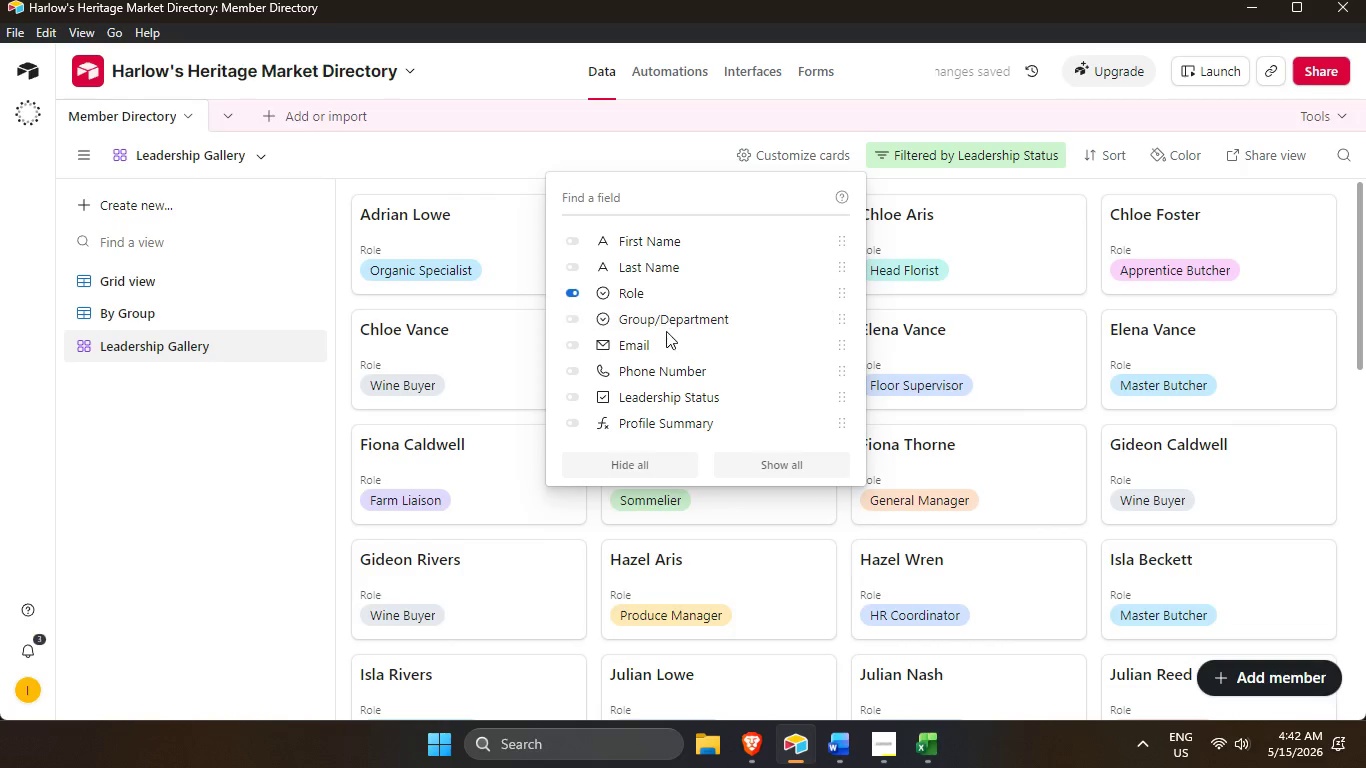 
wait(7.55)
 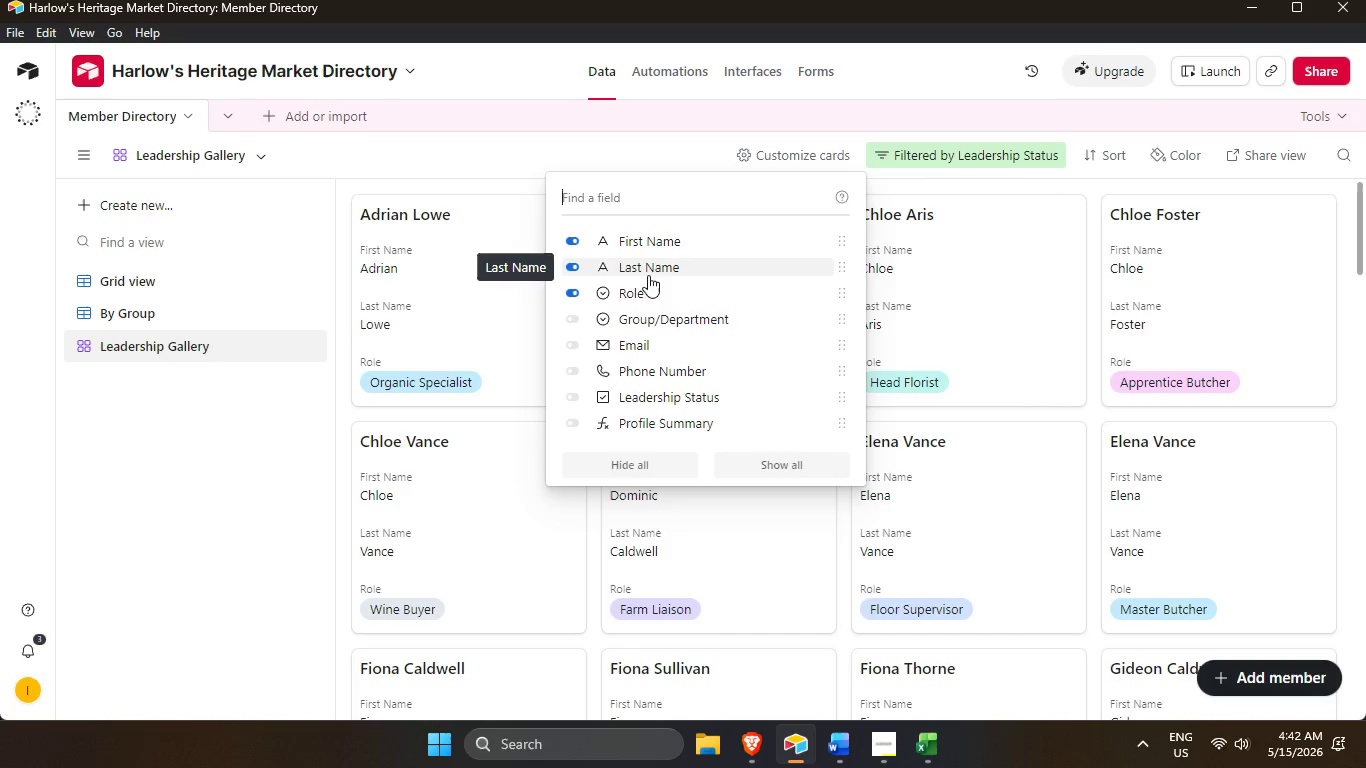 
left_click([675, 335])
 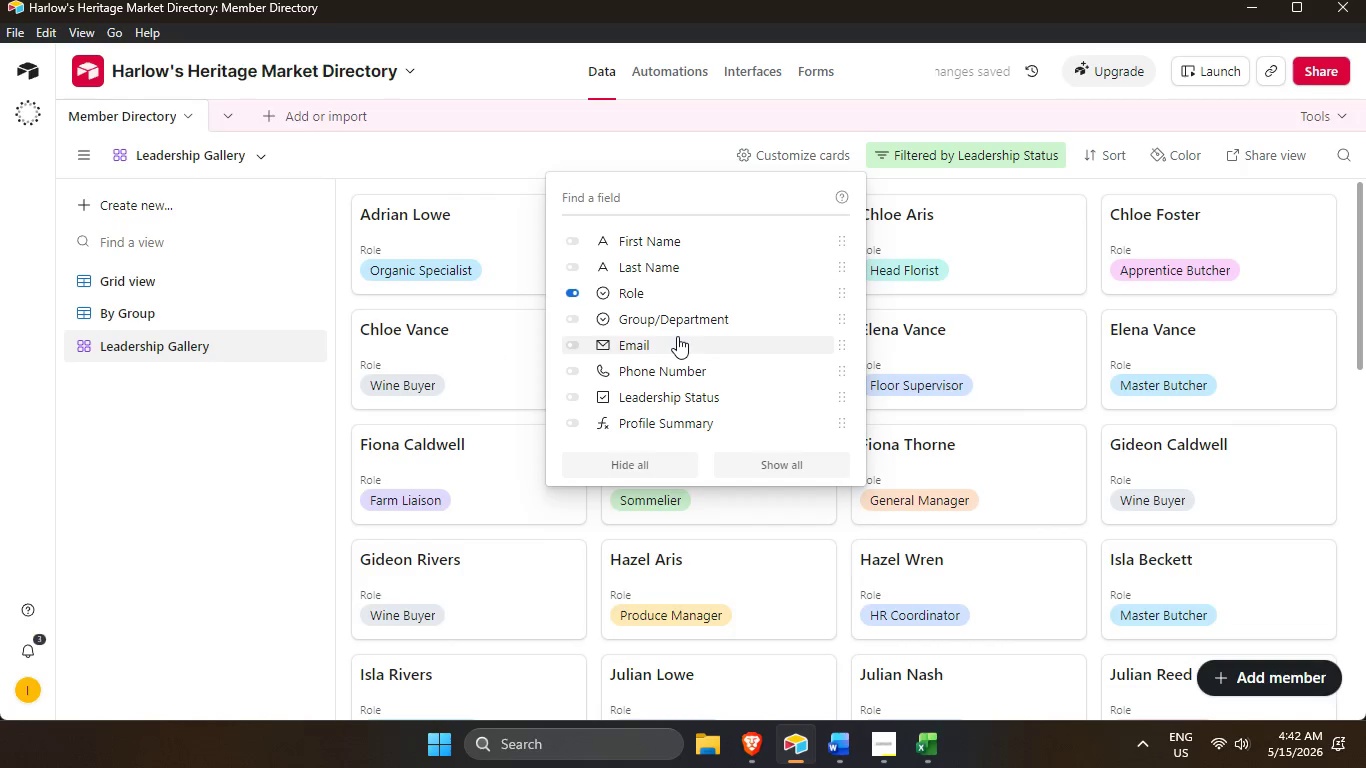 
left_click([668, 343])
 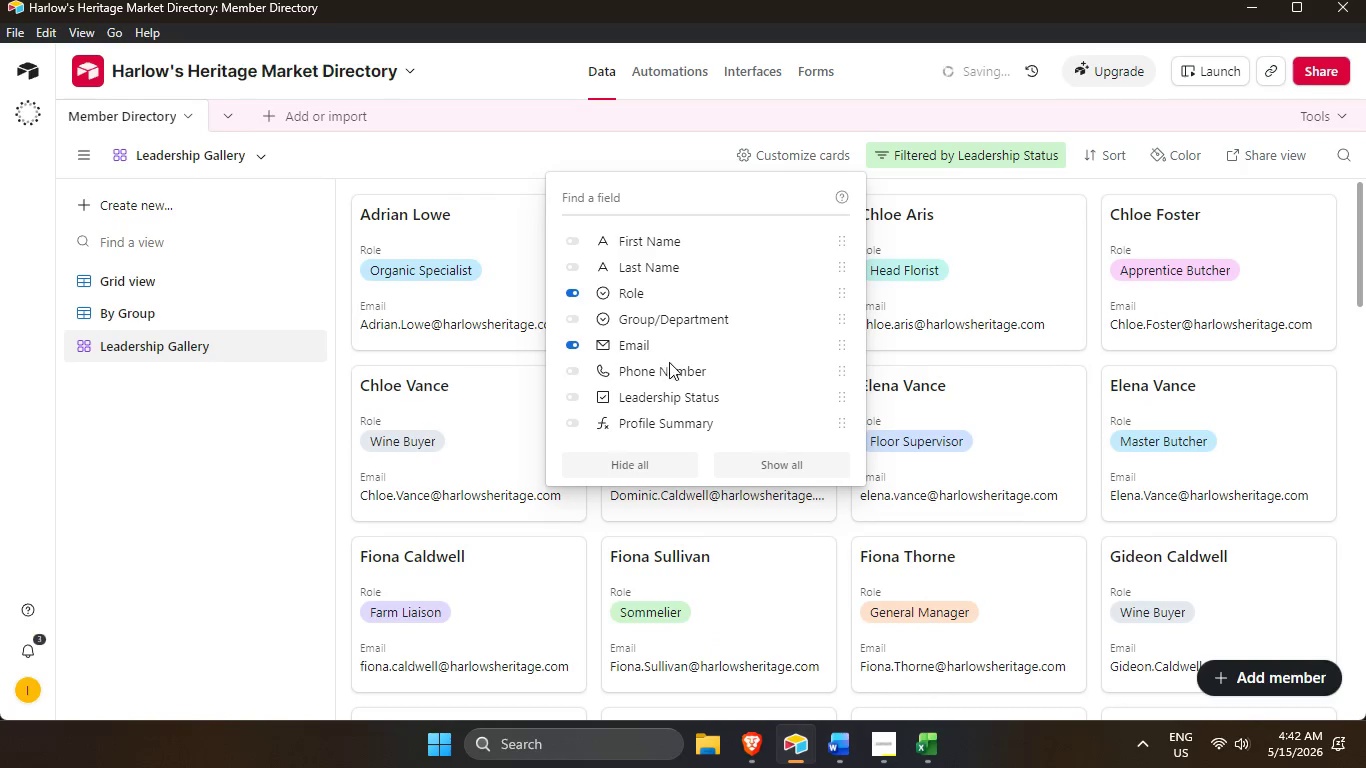 
left_click_drag(start_coordinate=[674, 369], to_coordinate=[680, 370])
 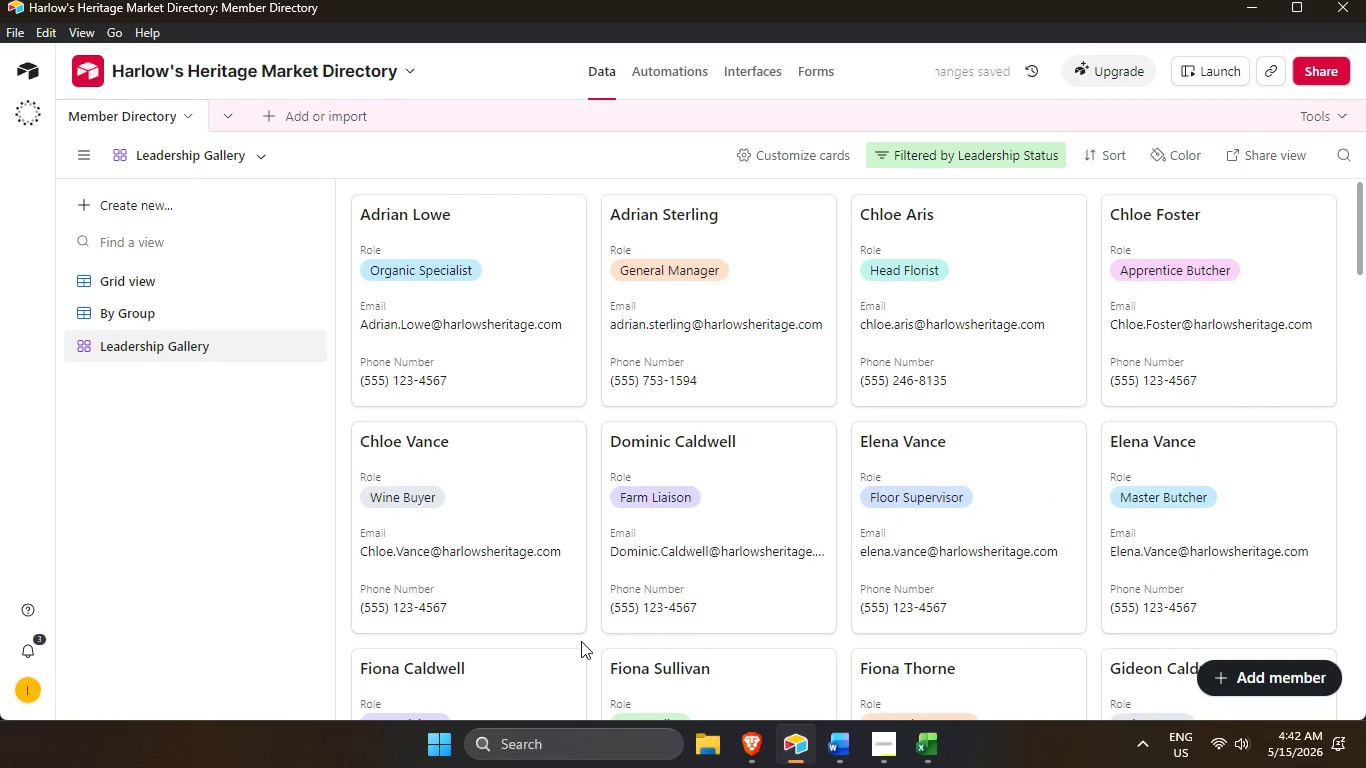 
mouse_move([684, 575])
 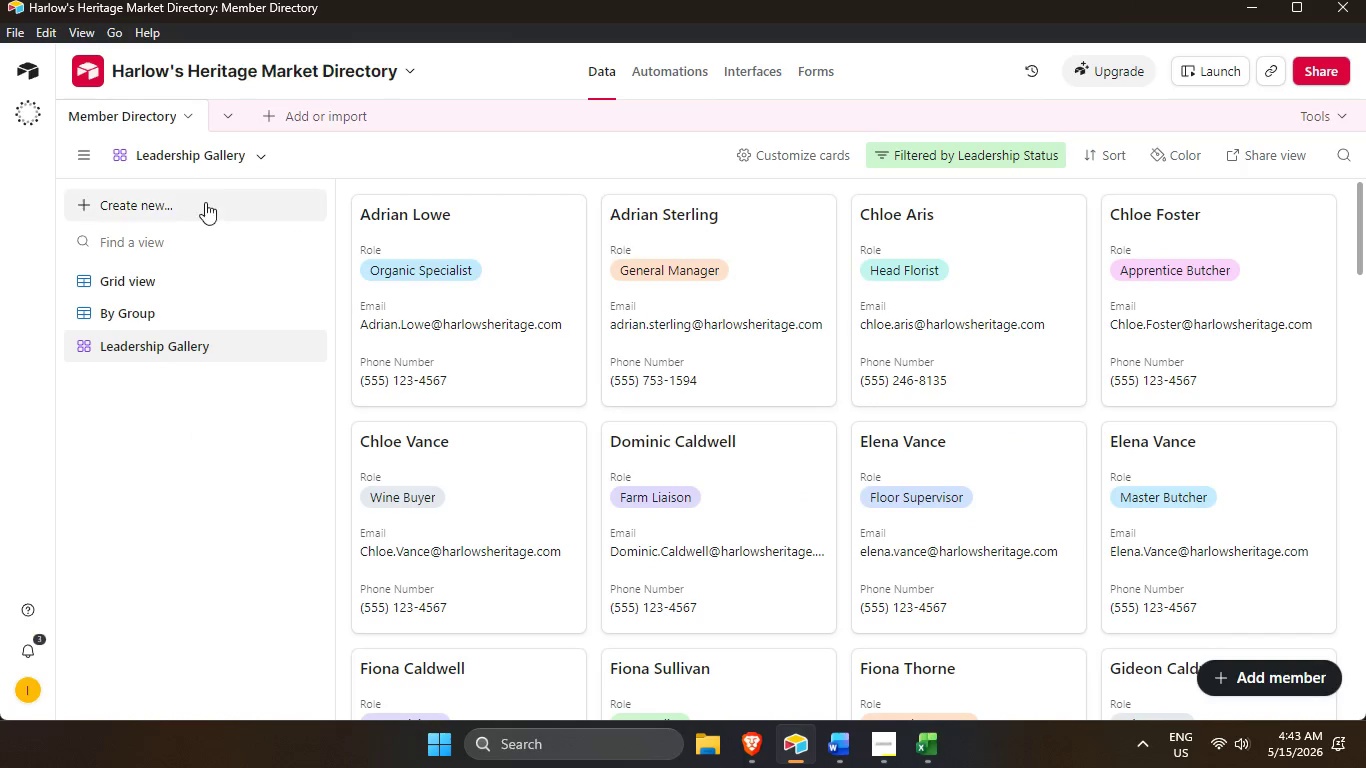 
wait(17.65)
 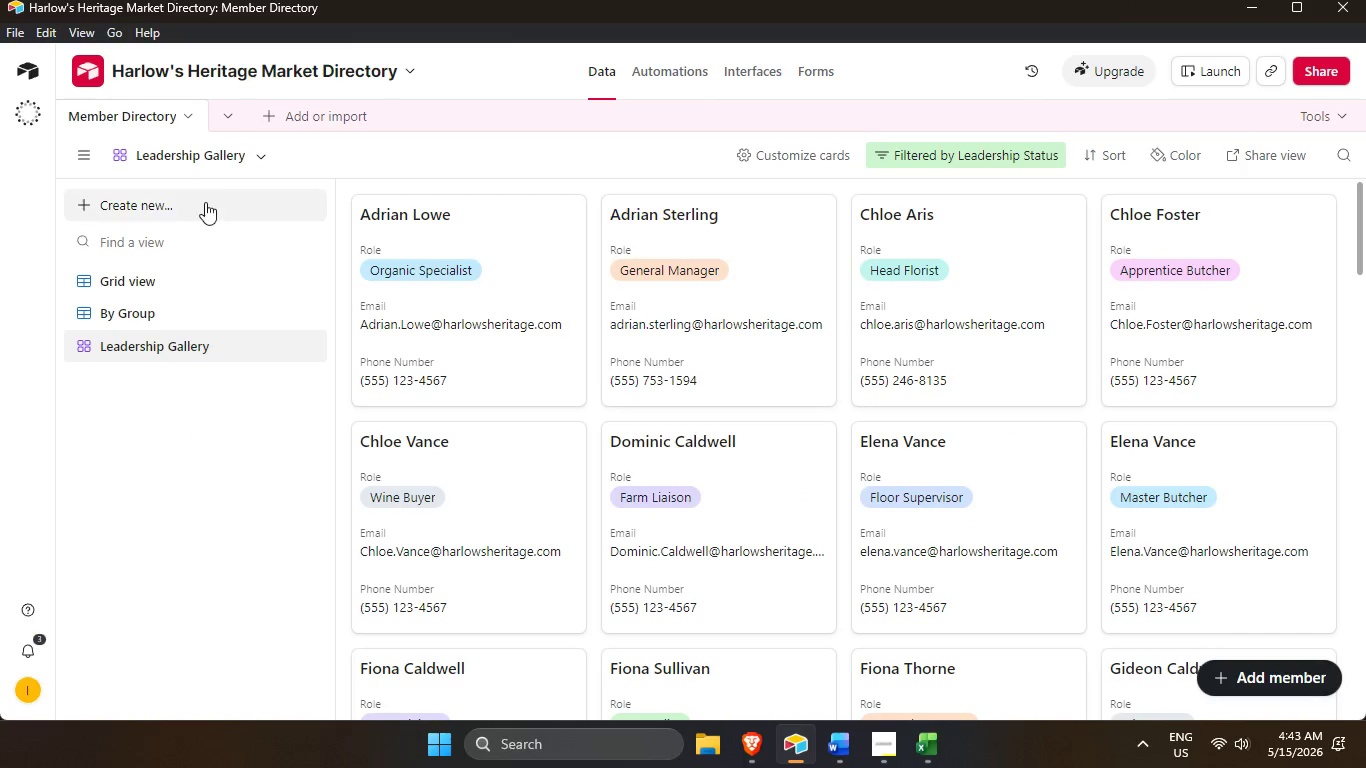 
left_click([459, 219])
 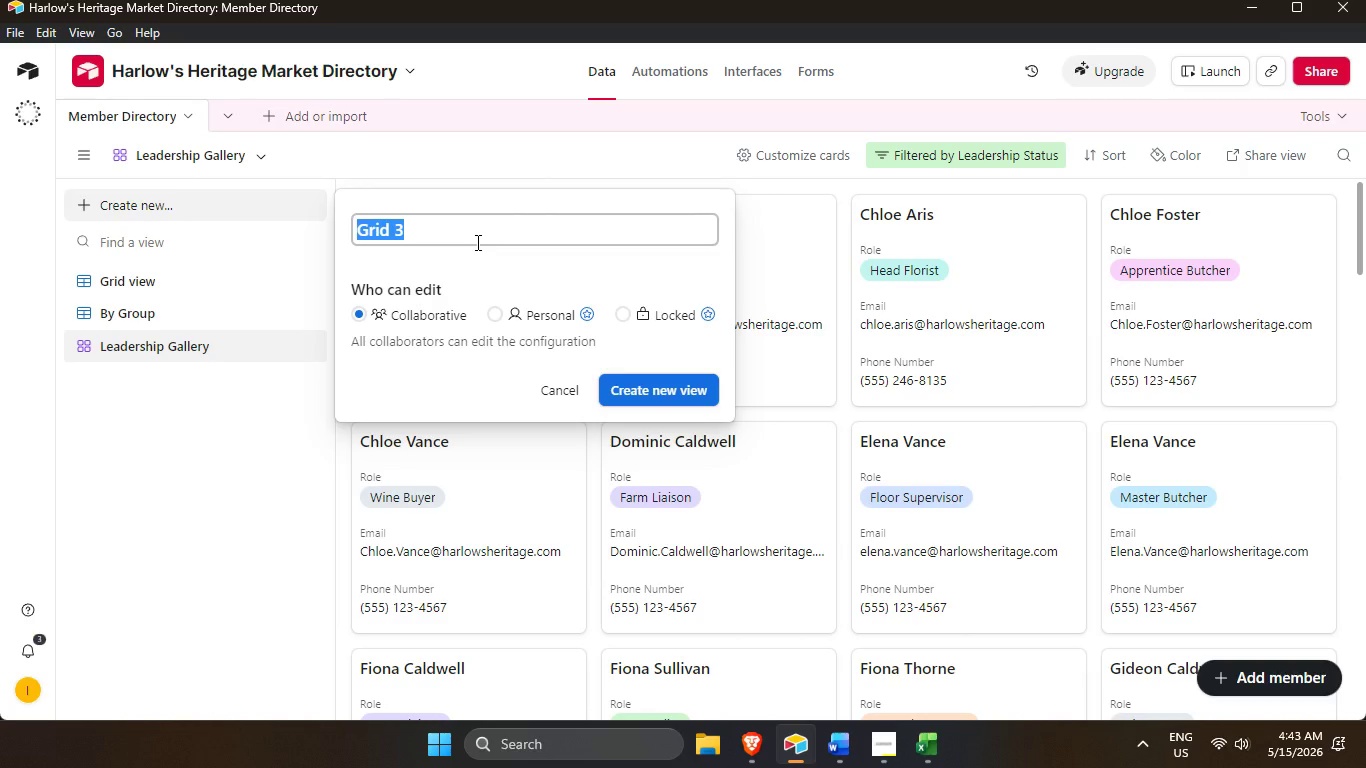 
key(Backspace)
type(Commu)
 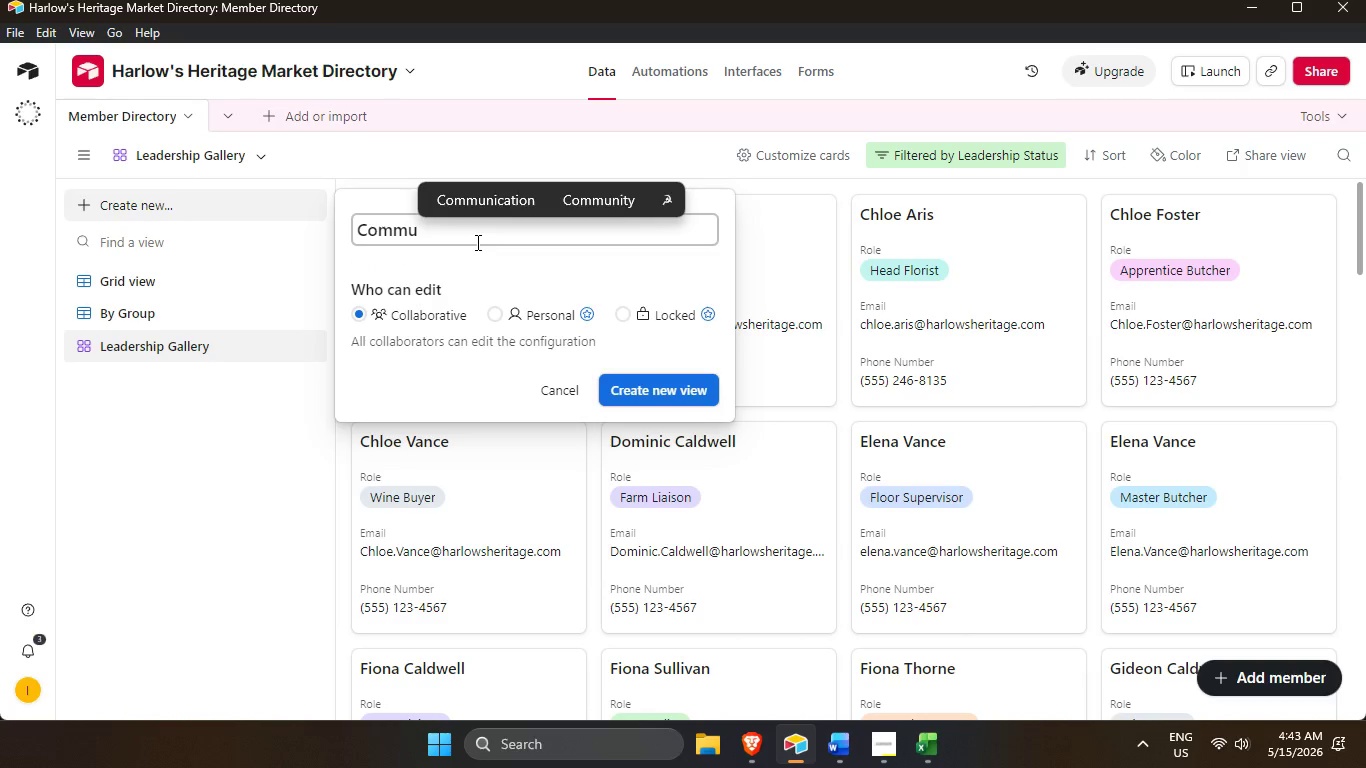 
type(Aud)
 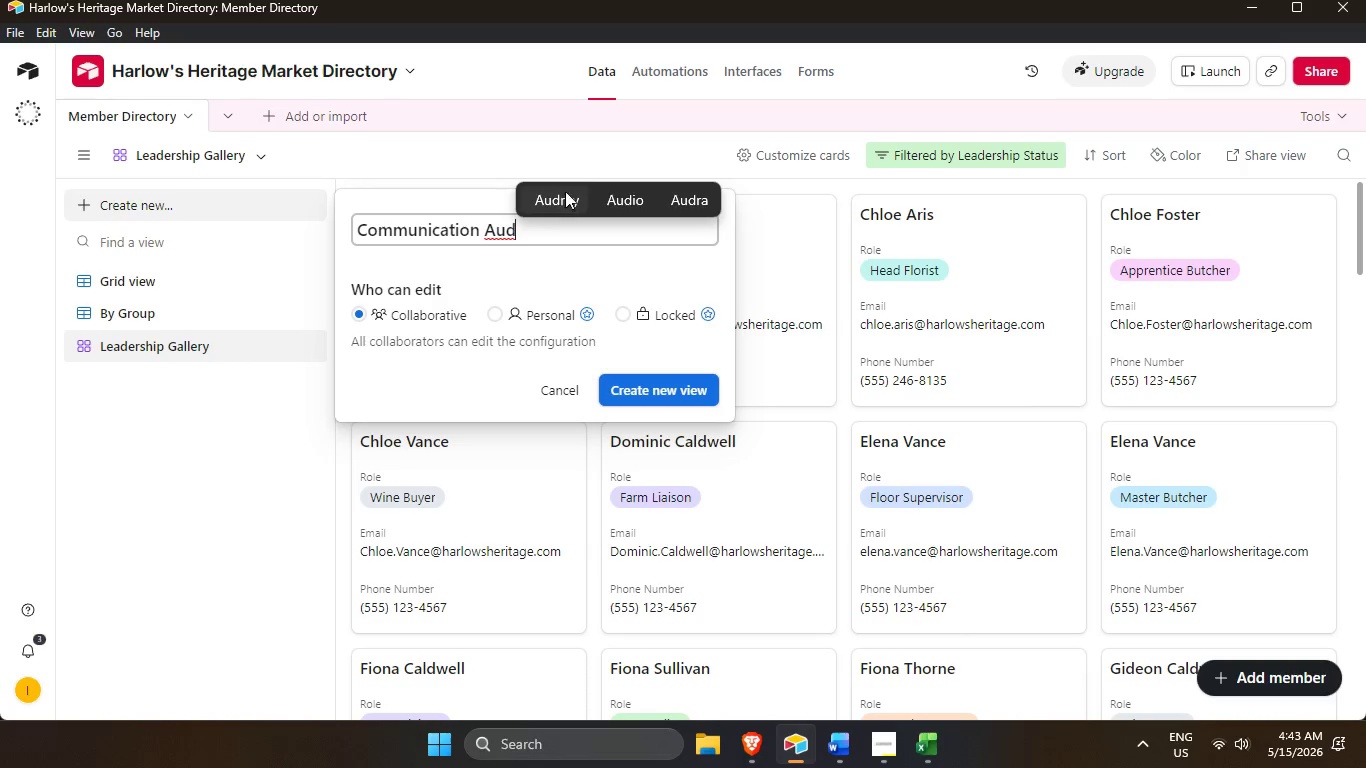 
type(it )
 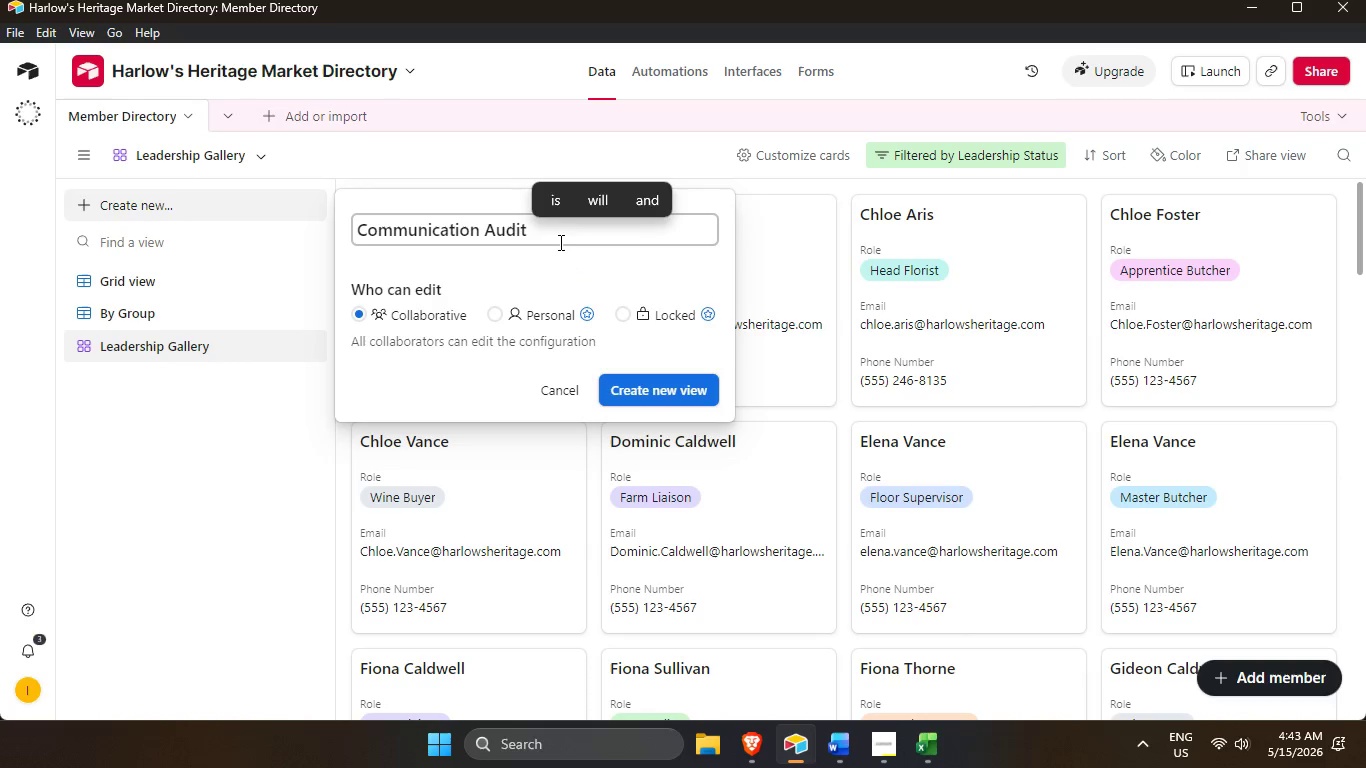 
key(Backspace)
 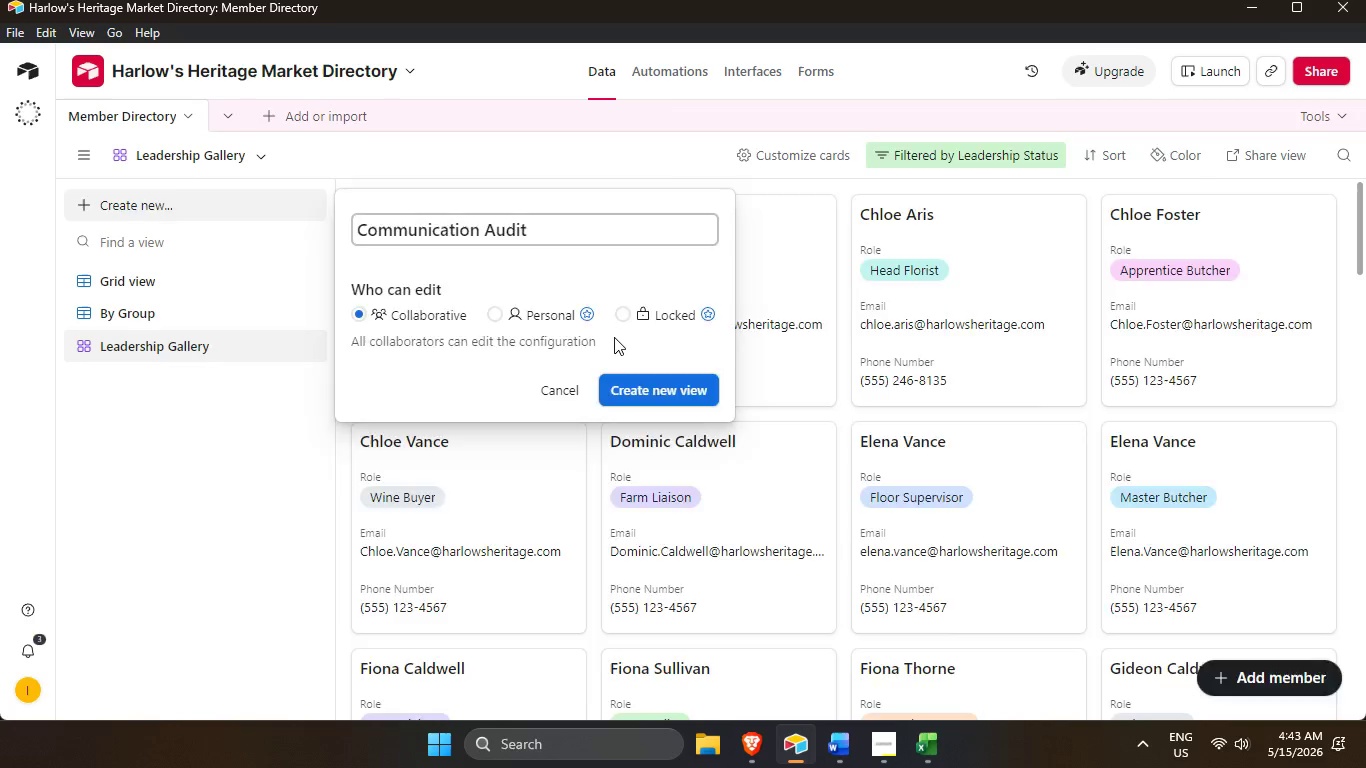 
key(Enter)
 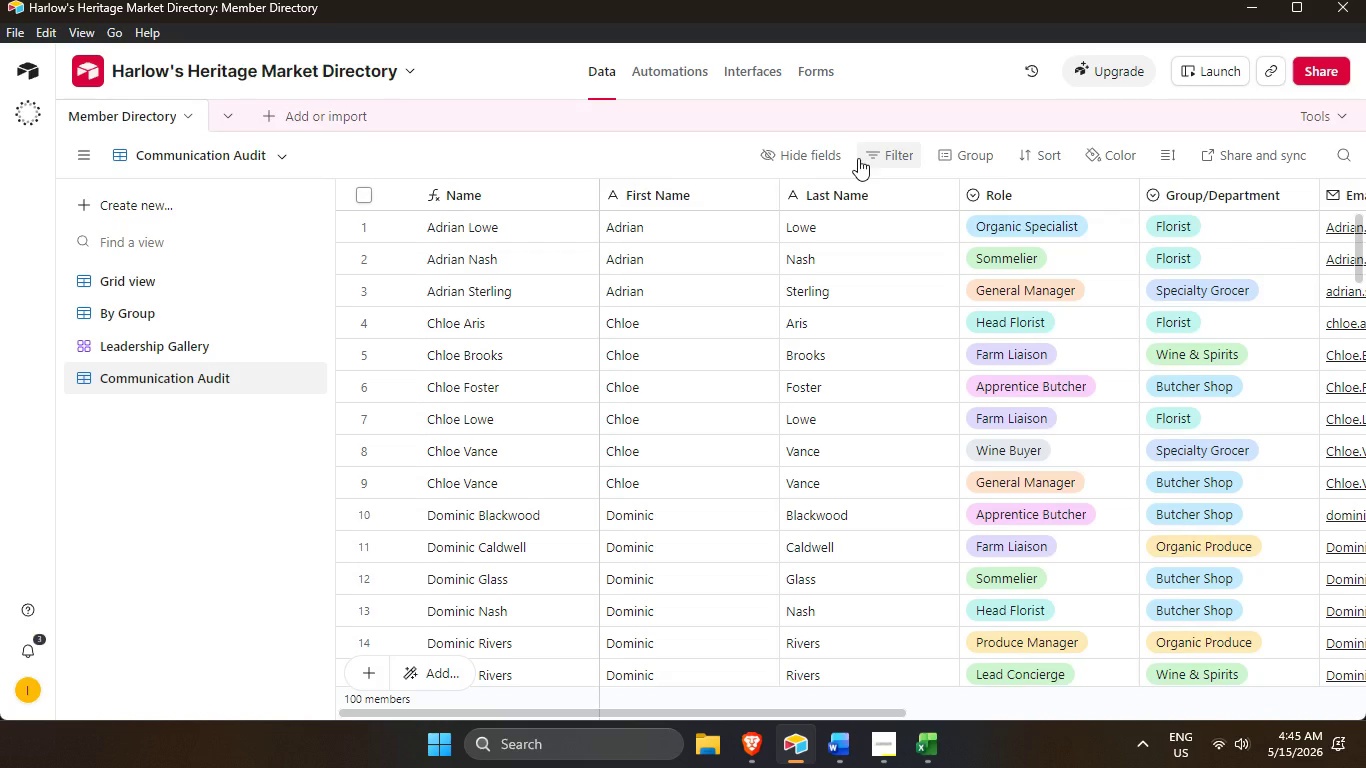 
wait(93.38)
 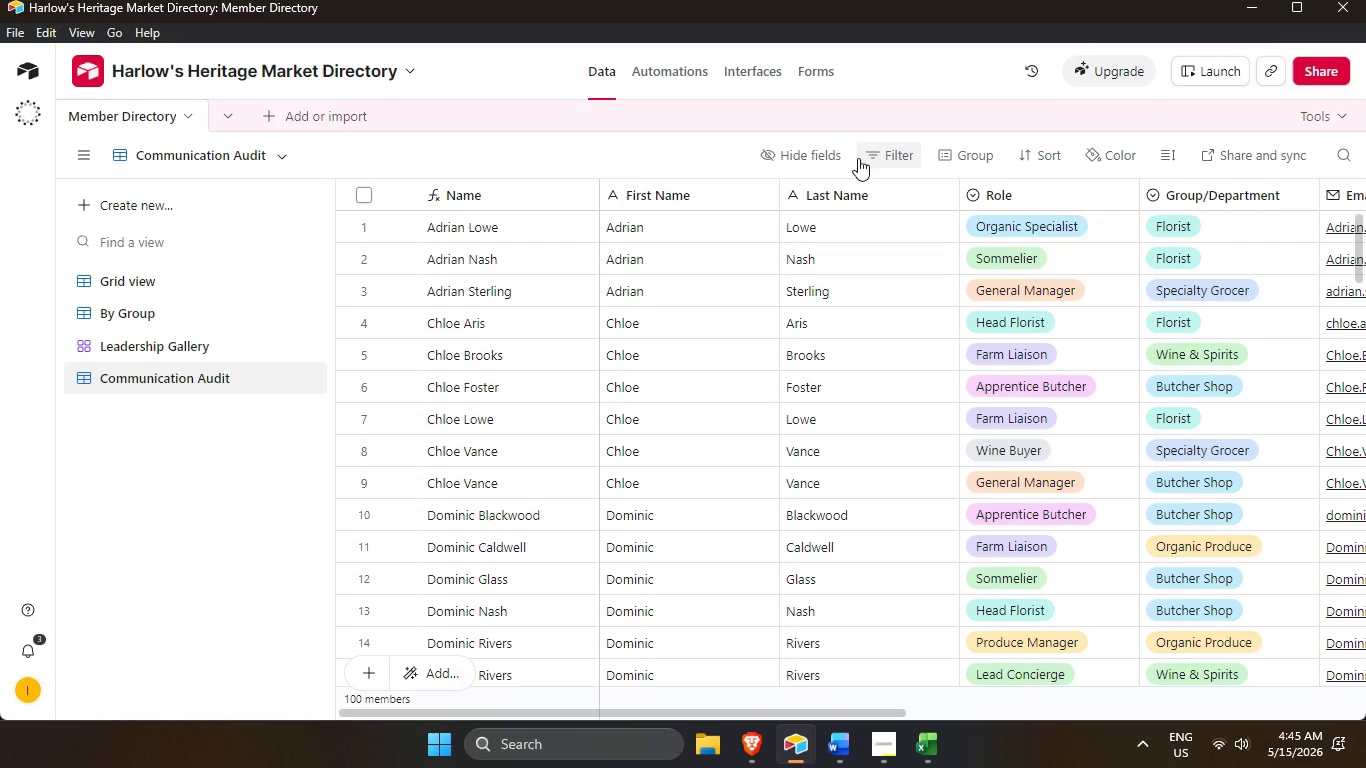 
left_click([794, 153])
 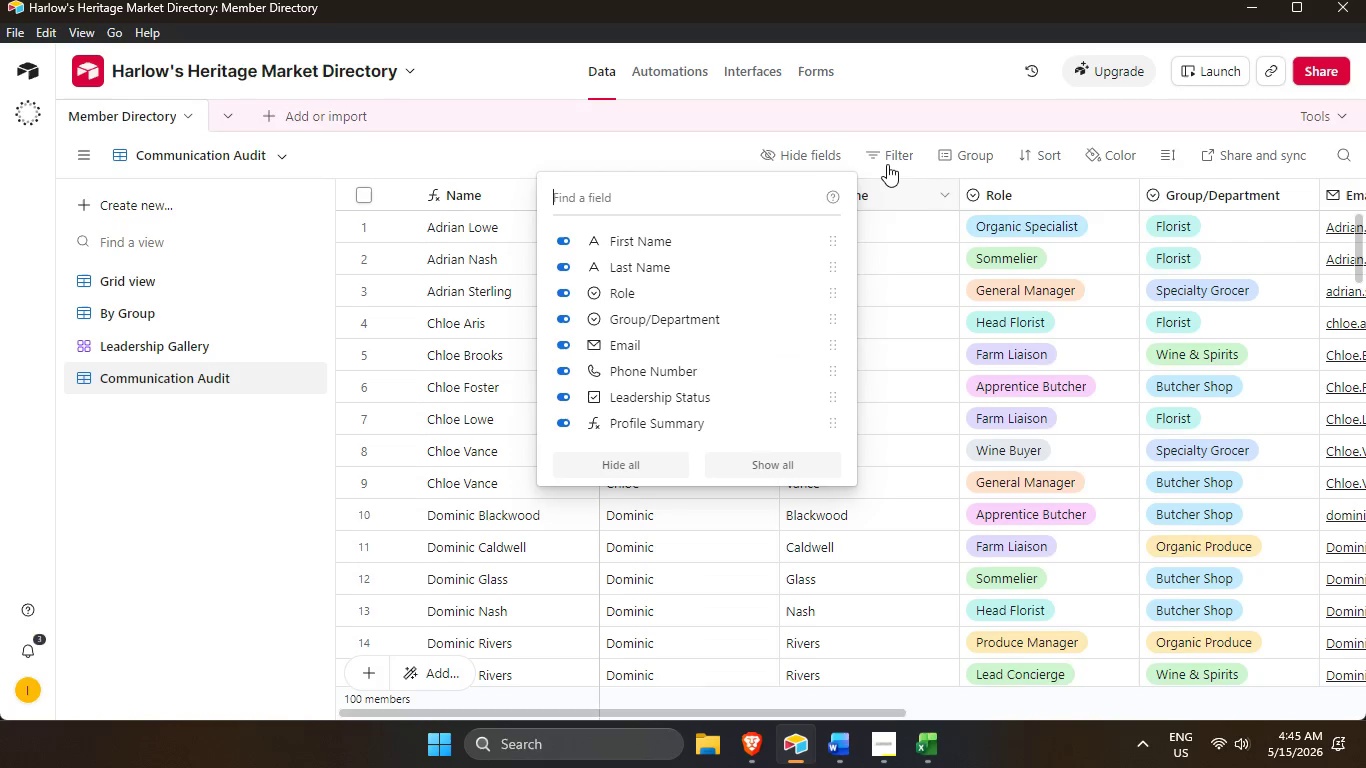 
left_click([880, 153])
 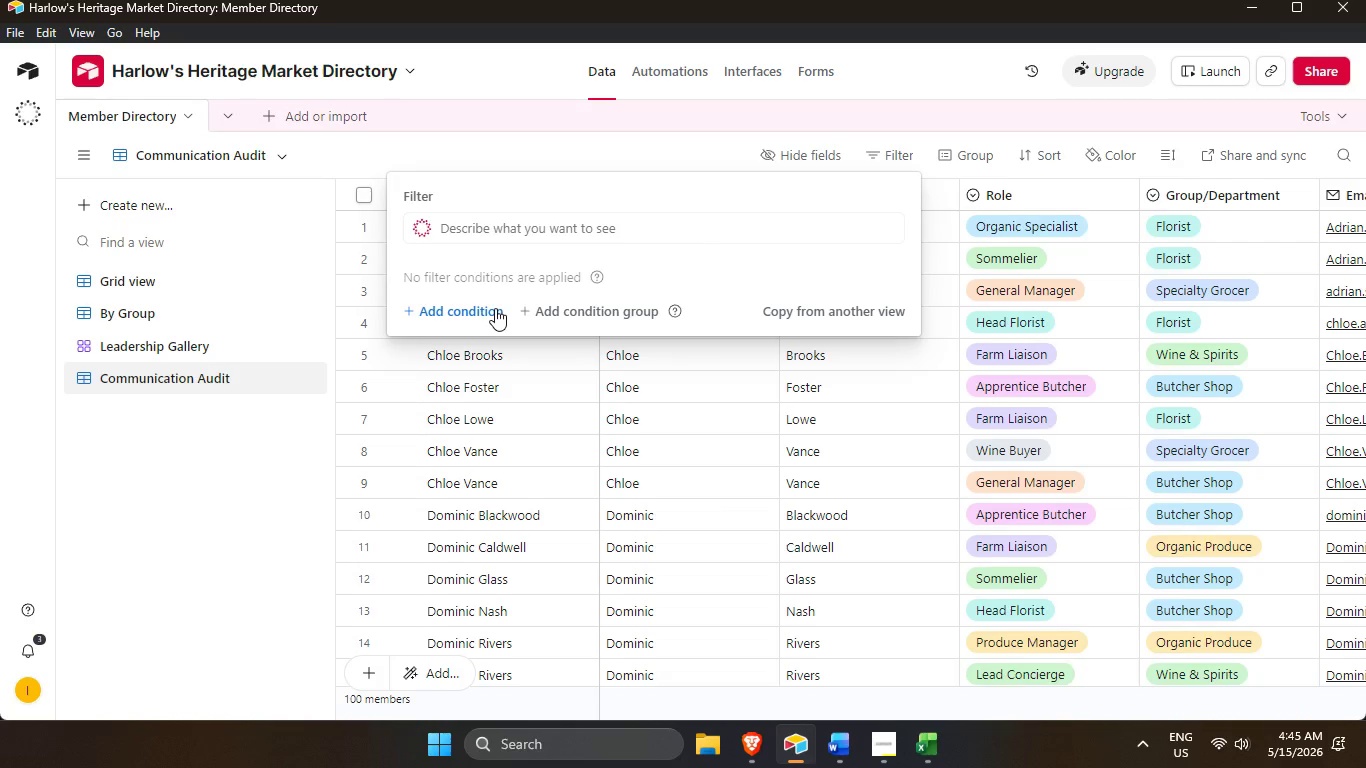 
left_click([495, 305])
 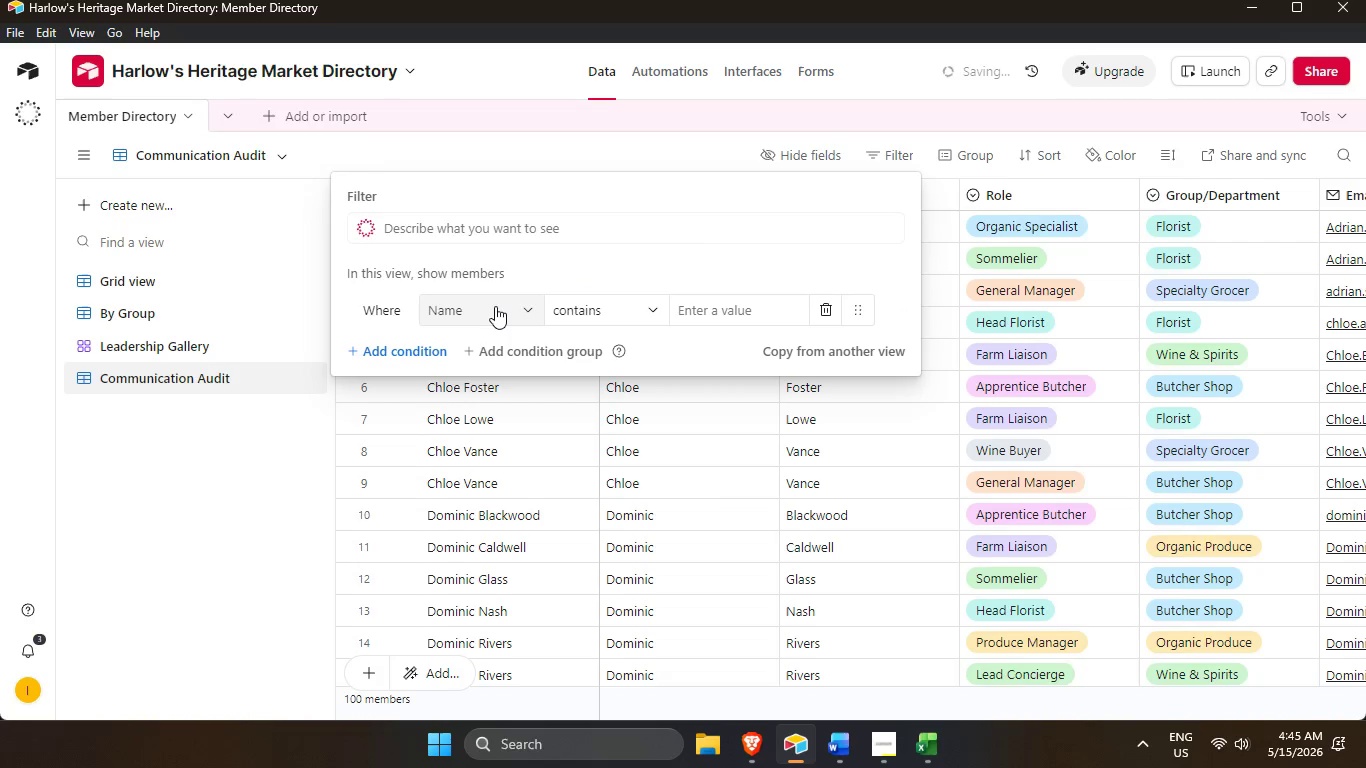 
left_click([495, 306])
 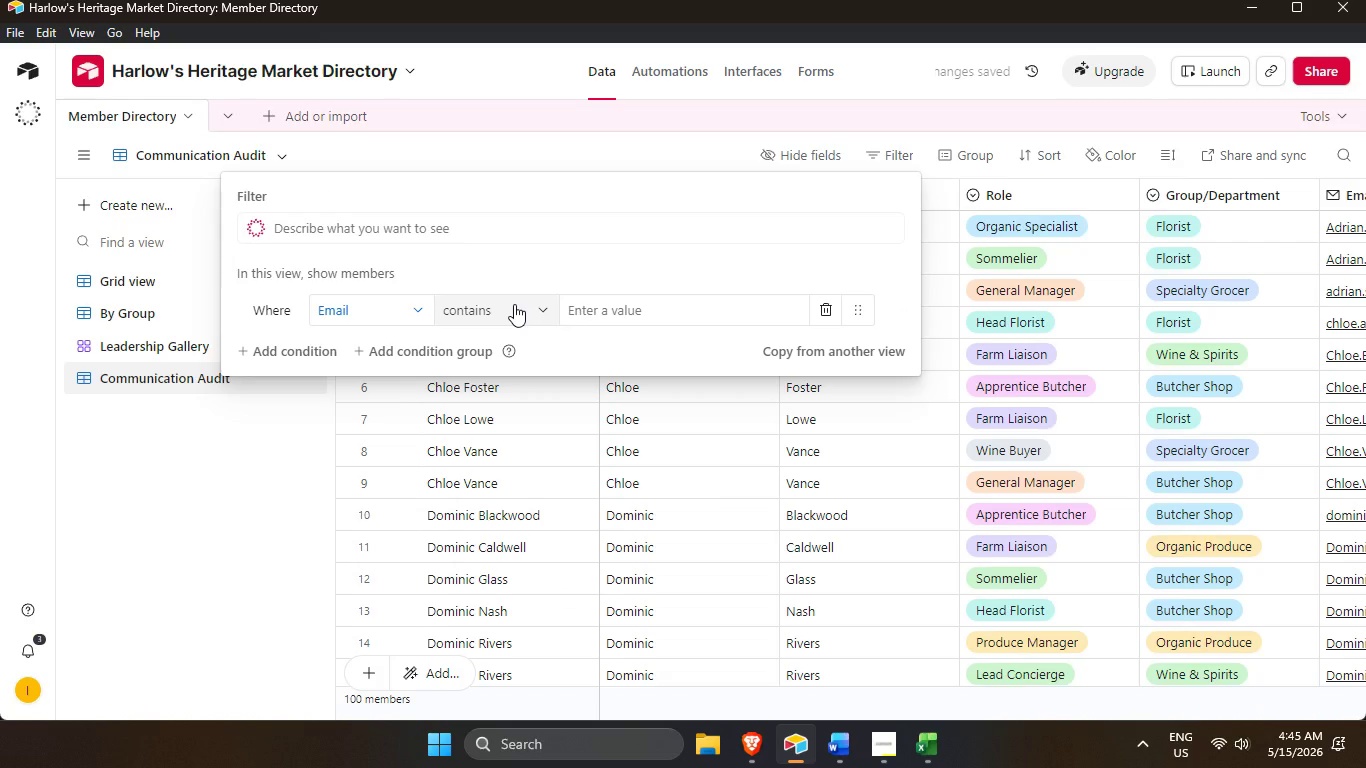 
wait(6.45)
 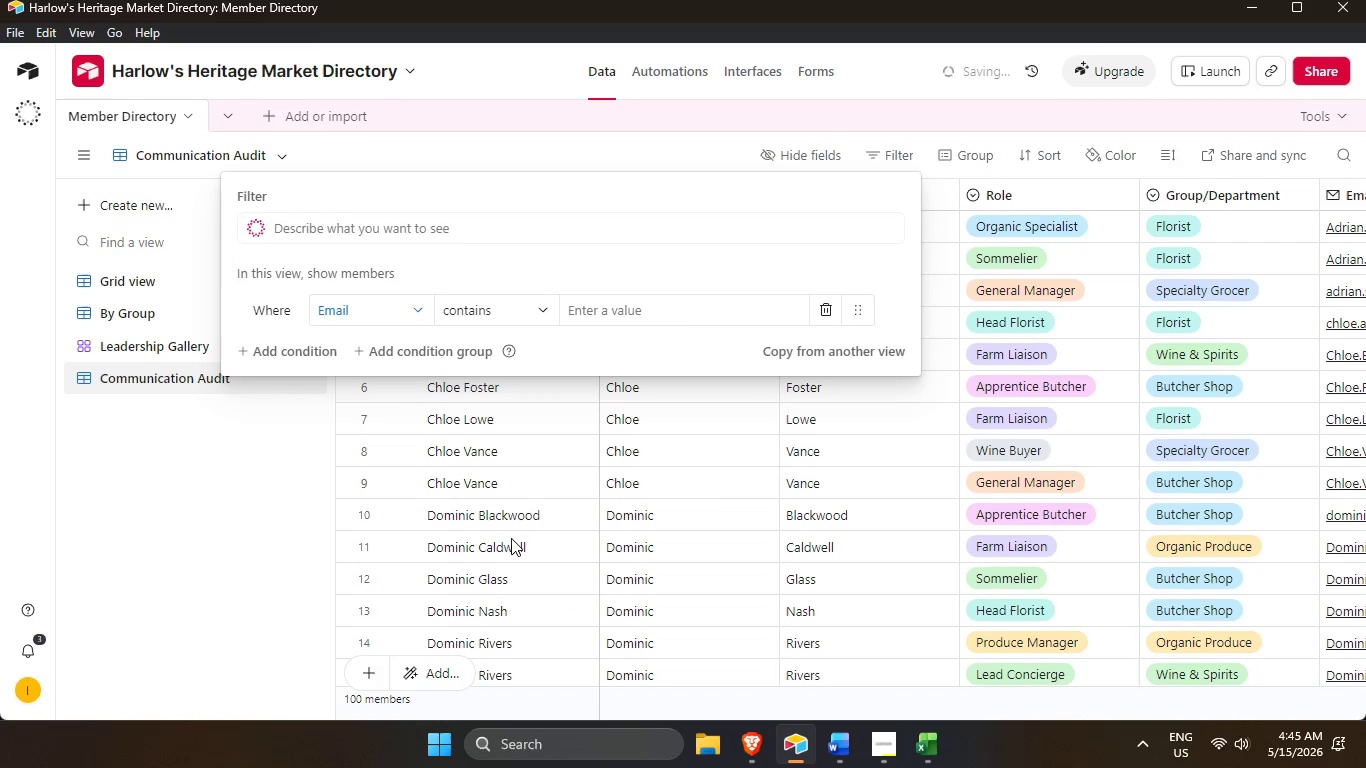 
left_click([514, 304])
 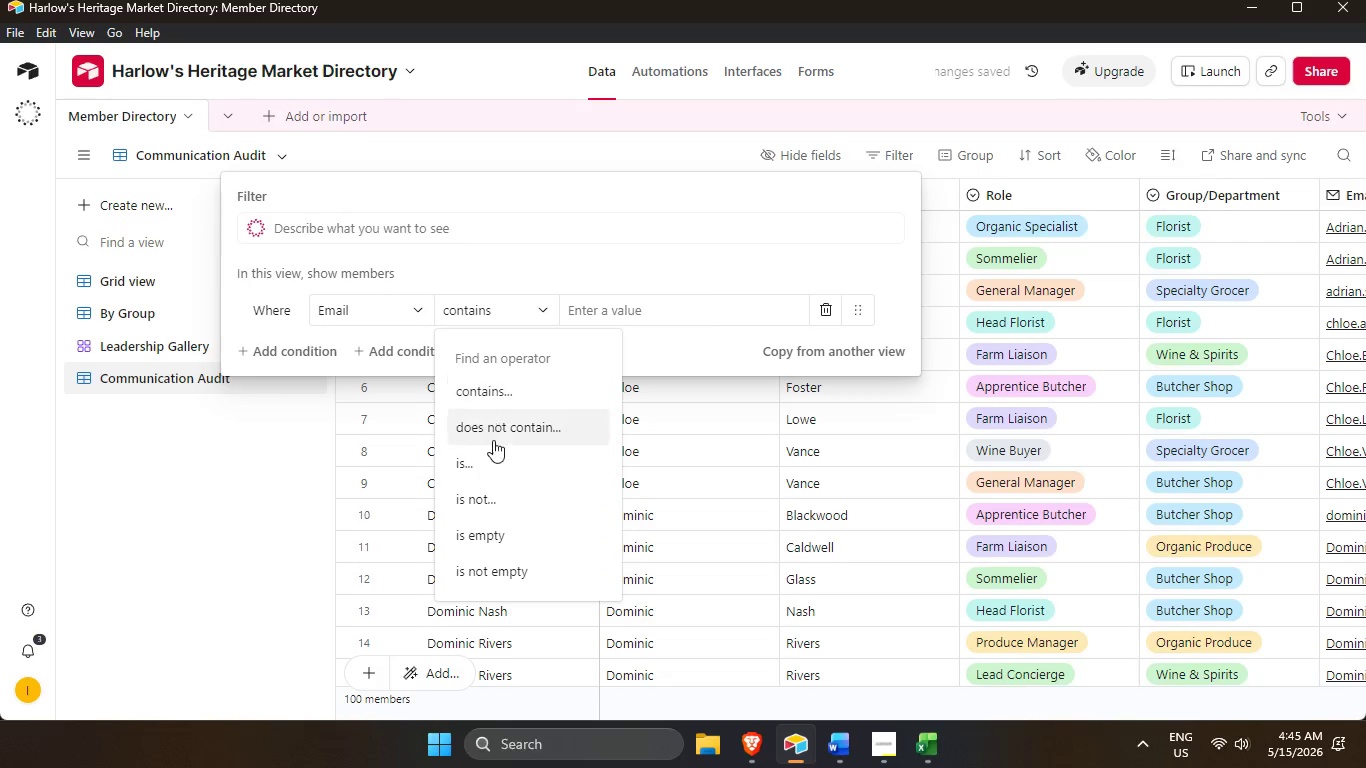 
left_click([501, 456])
 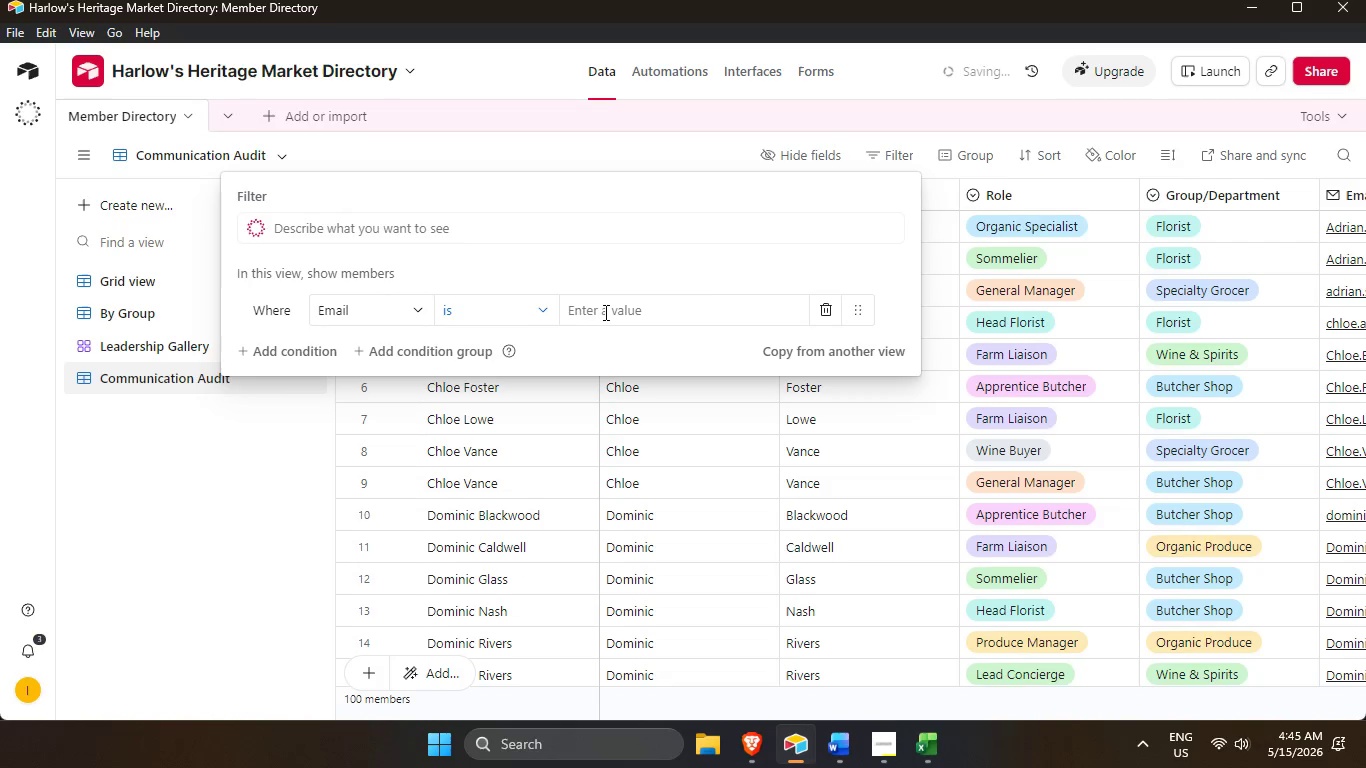 
left_click([522, 301])
 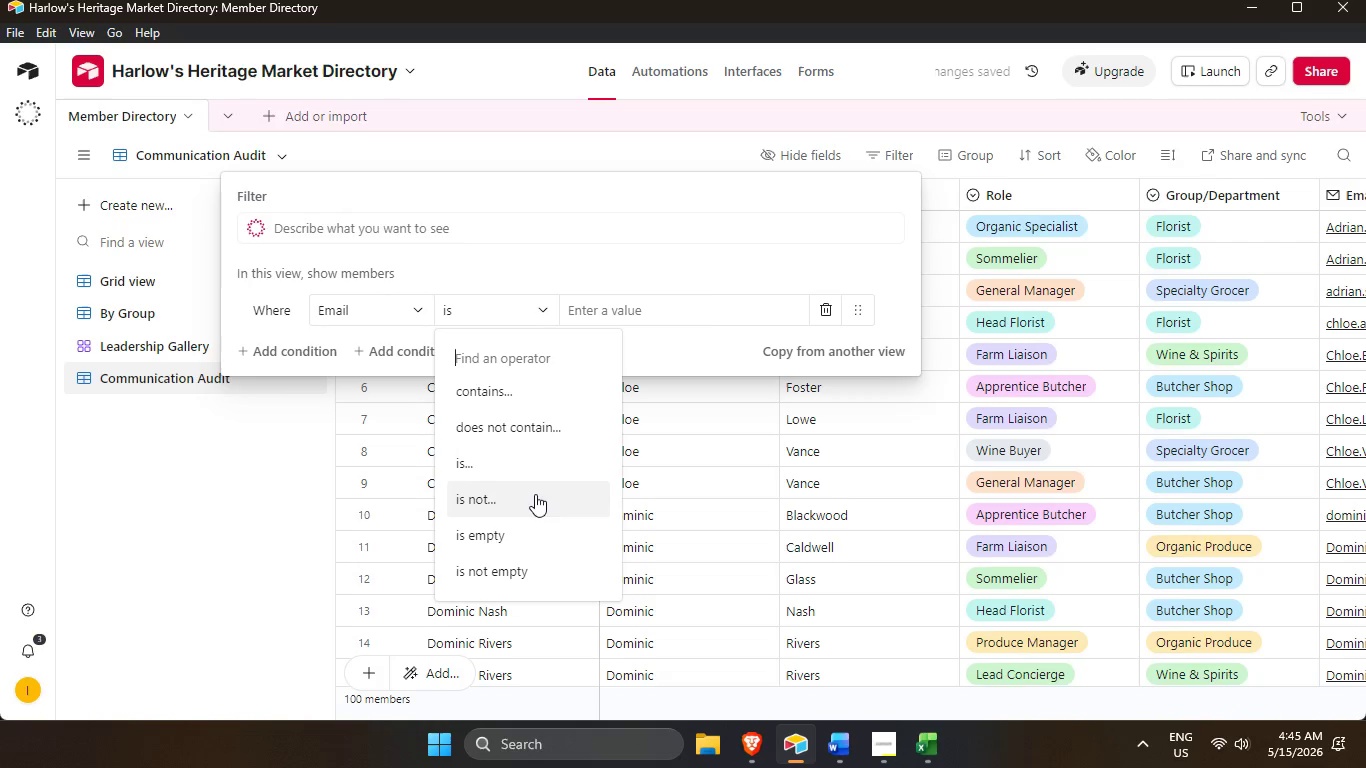 
scroll: coordinate [535, 501], scroll_direction: down, amount: 1.0
 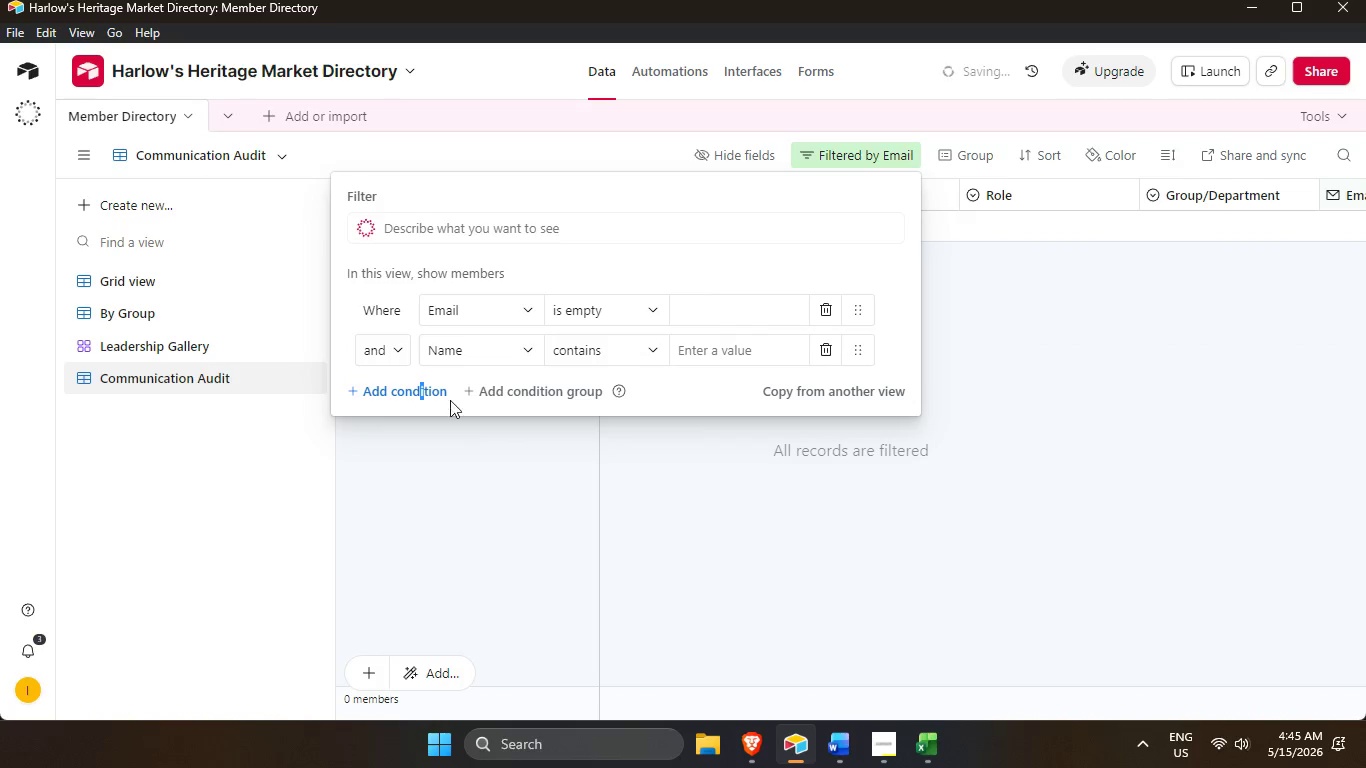 
wait(7.05)
 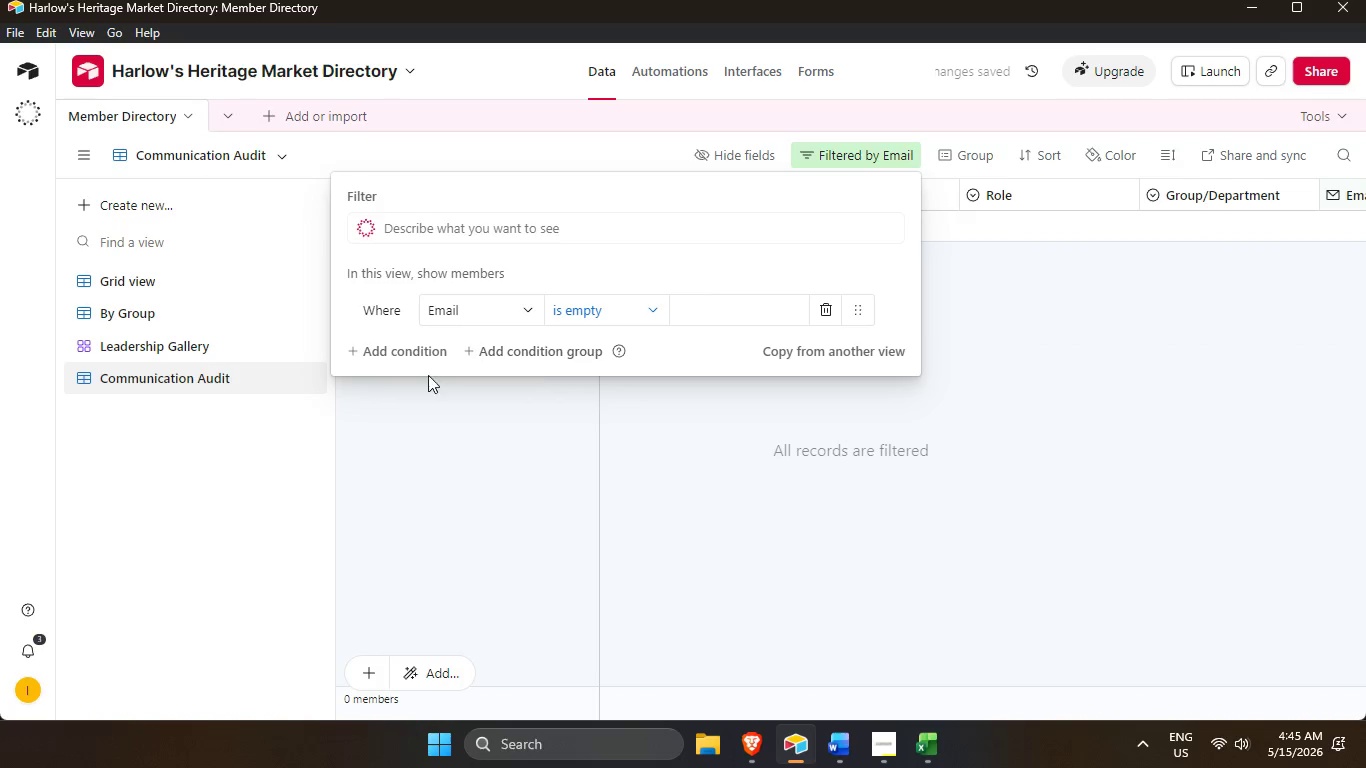 
left_click([375, 421])
 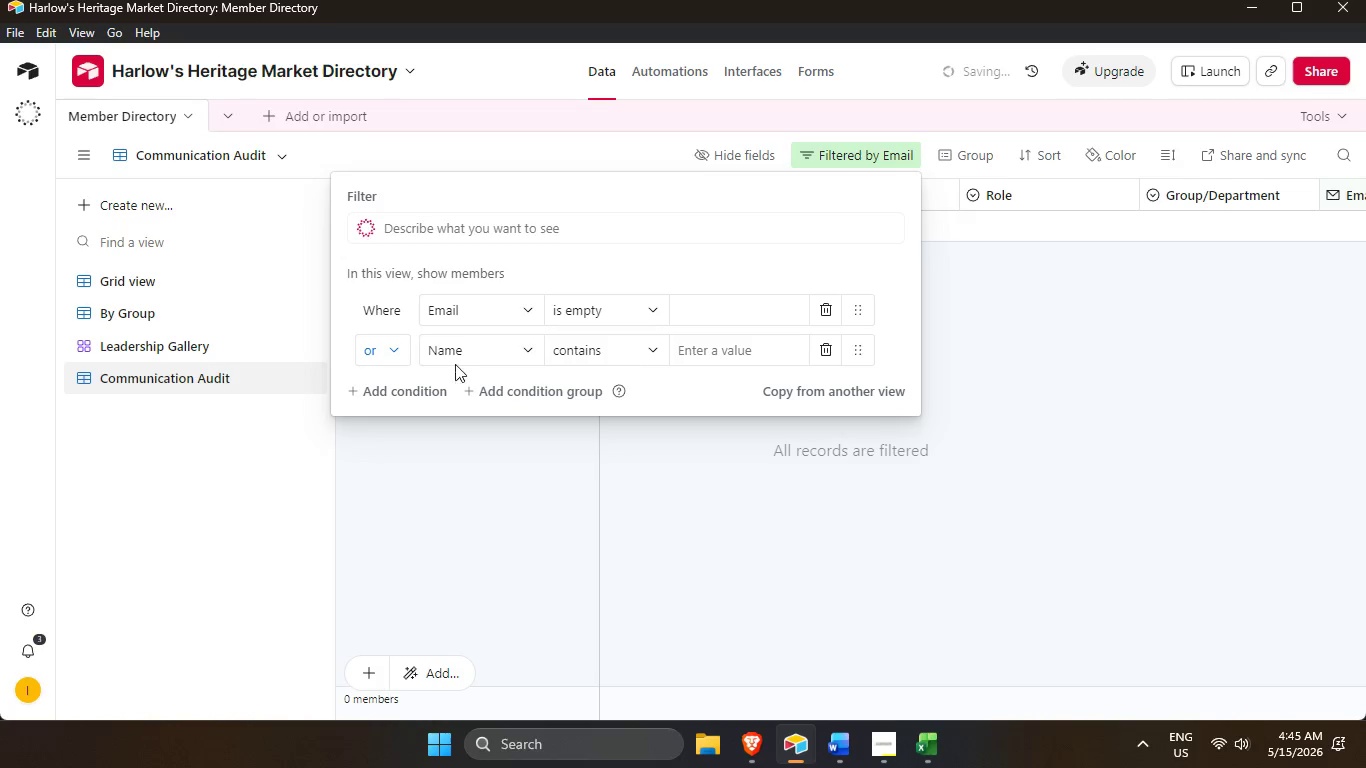 
left_click([457, 353])
 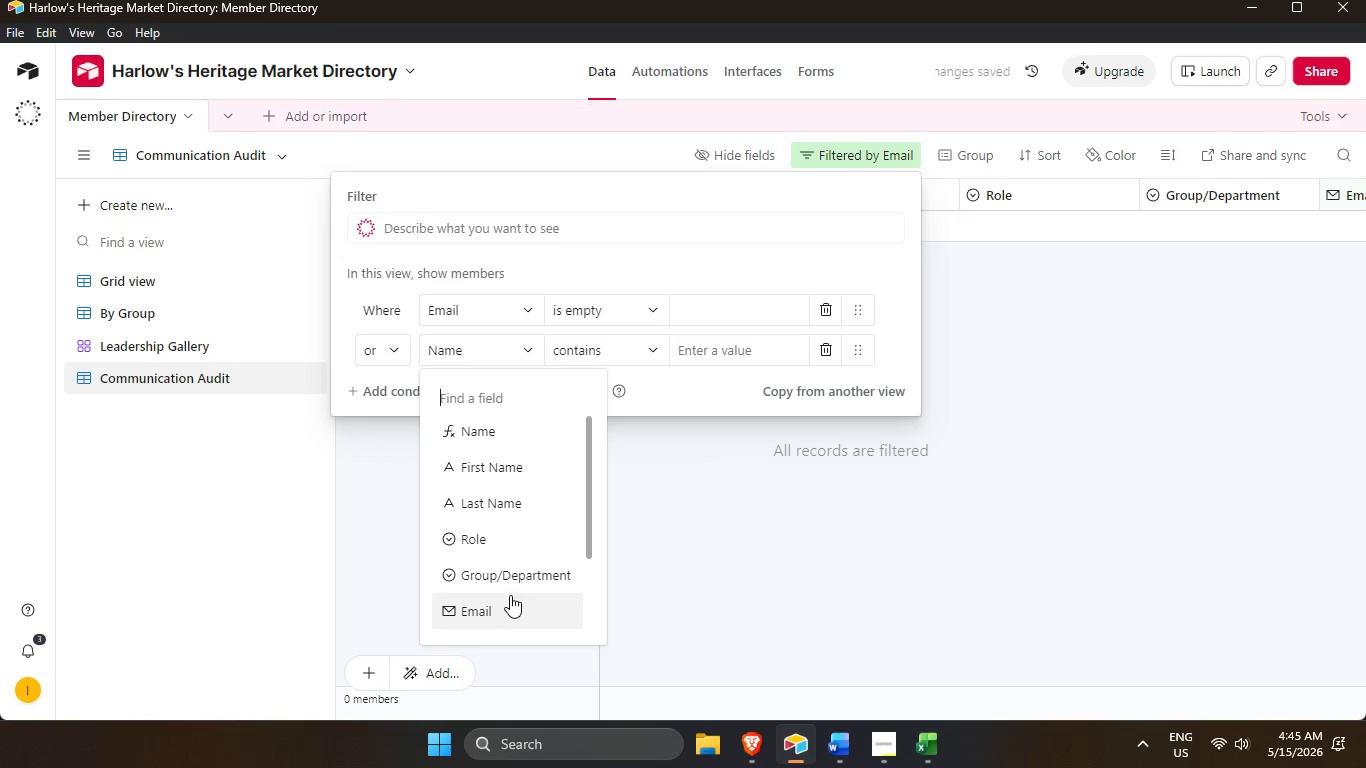 
scroll: coordinate [517, 583], scroll_direction: down, amount: 4.0
 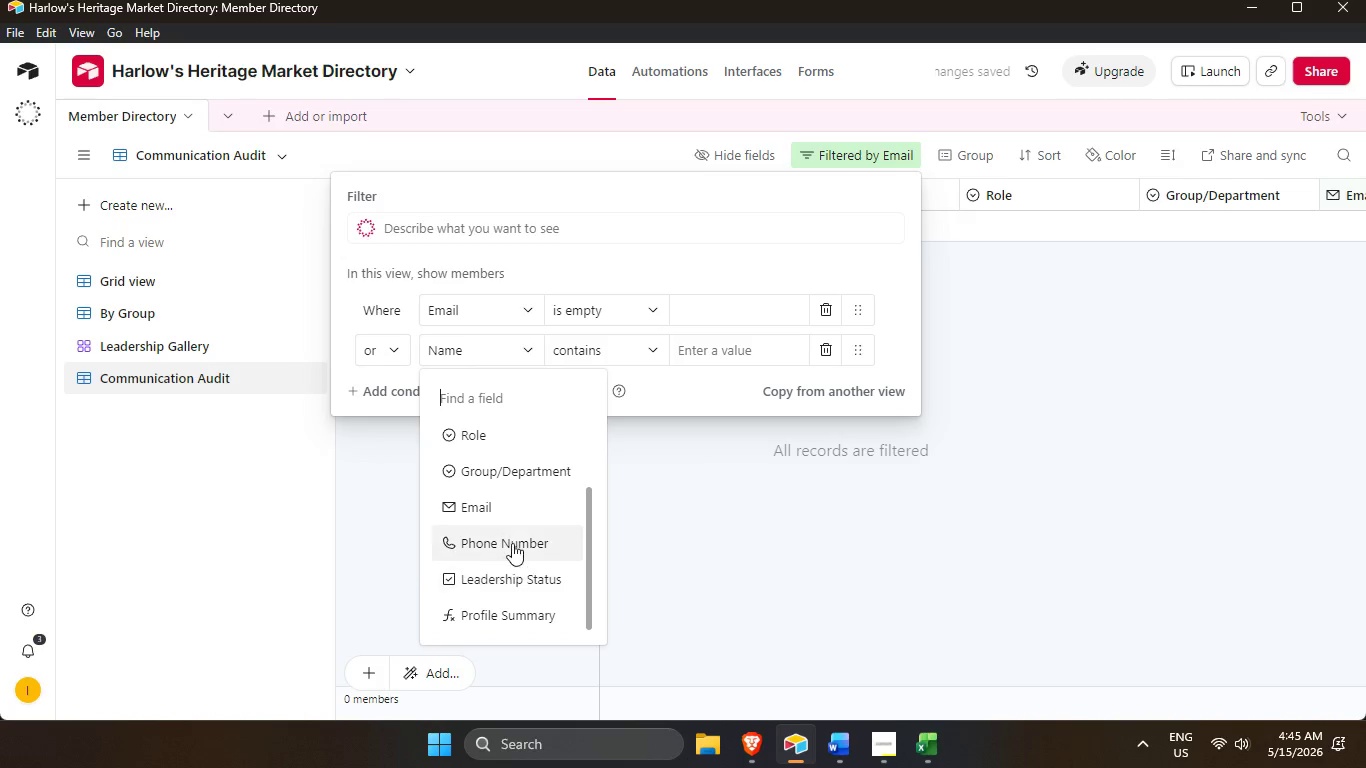 
left_click([510, 542])
 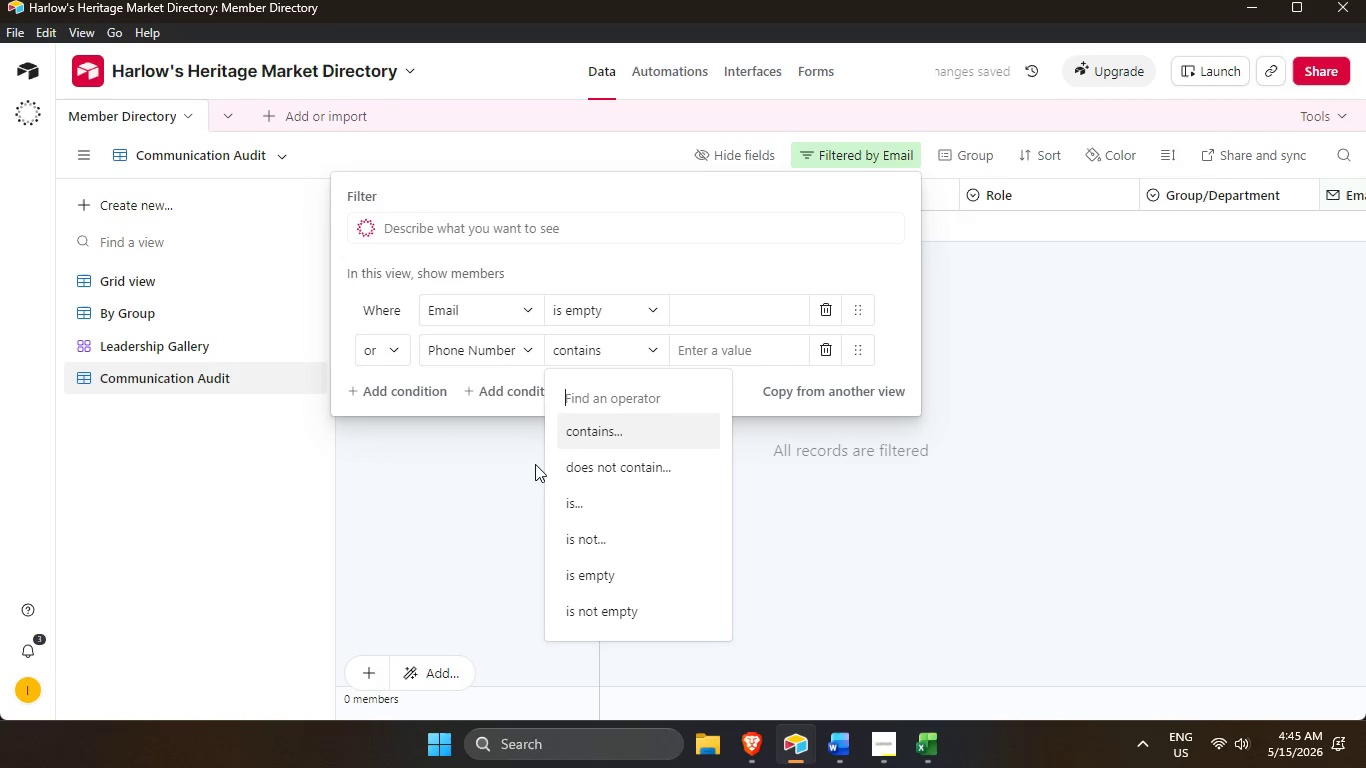 
left_click([586, 502])
 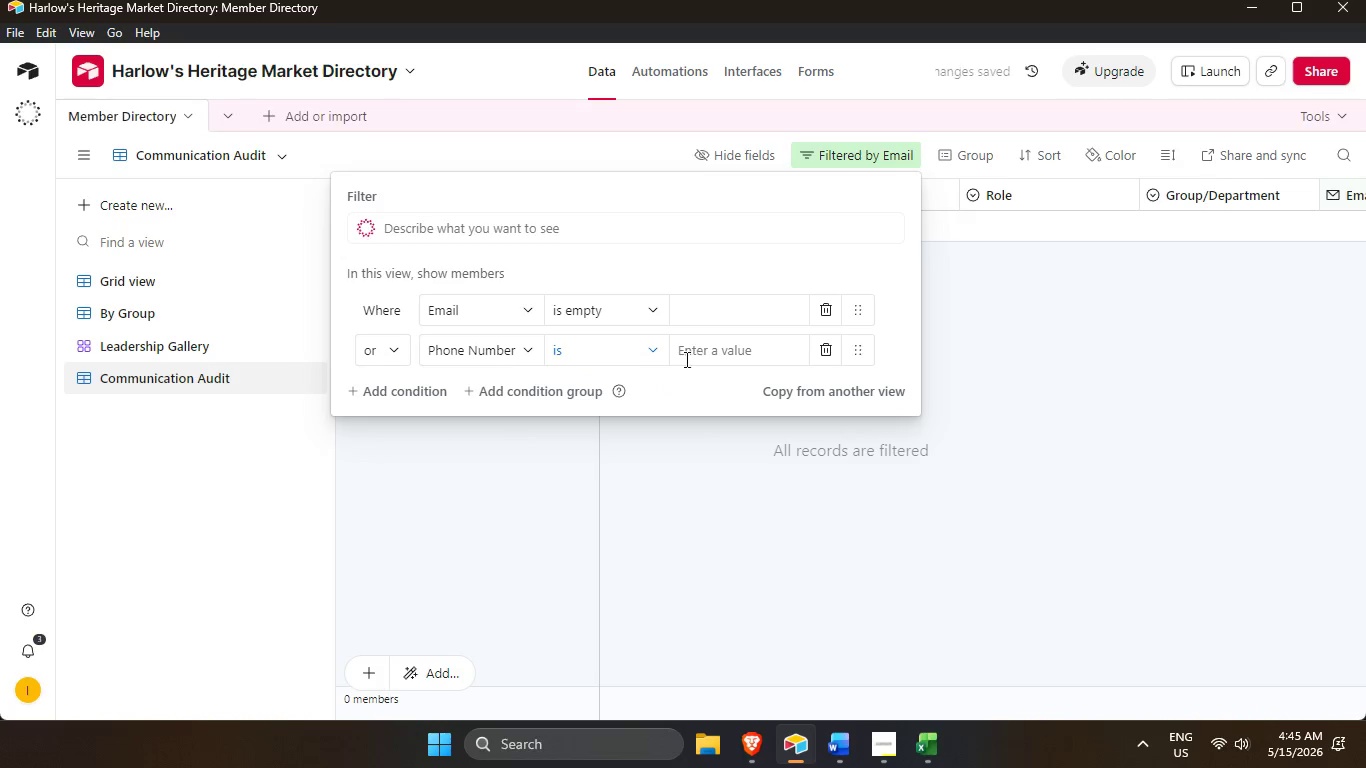 
left_click([594, 354])
 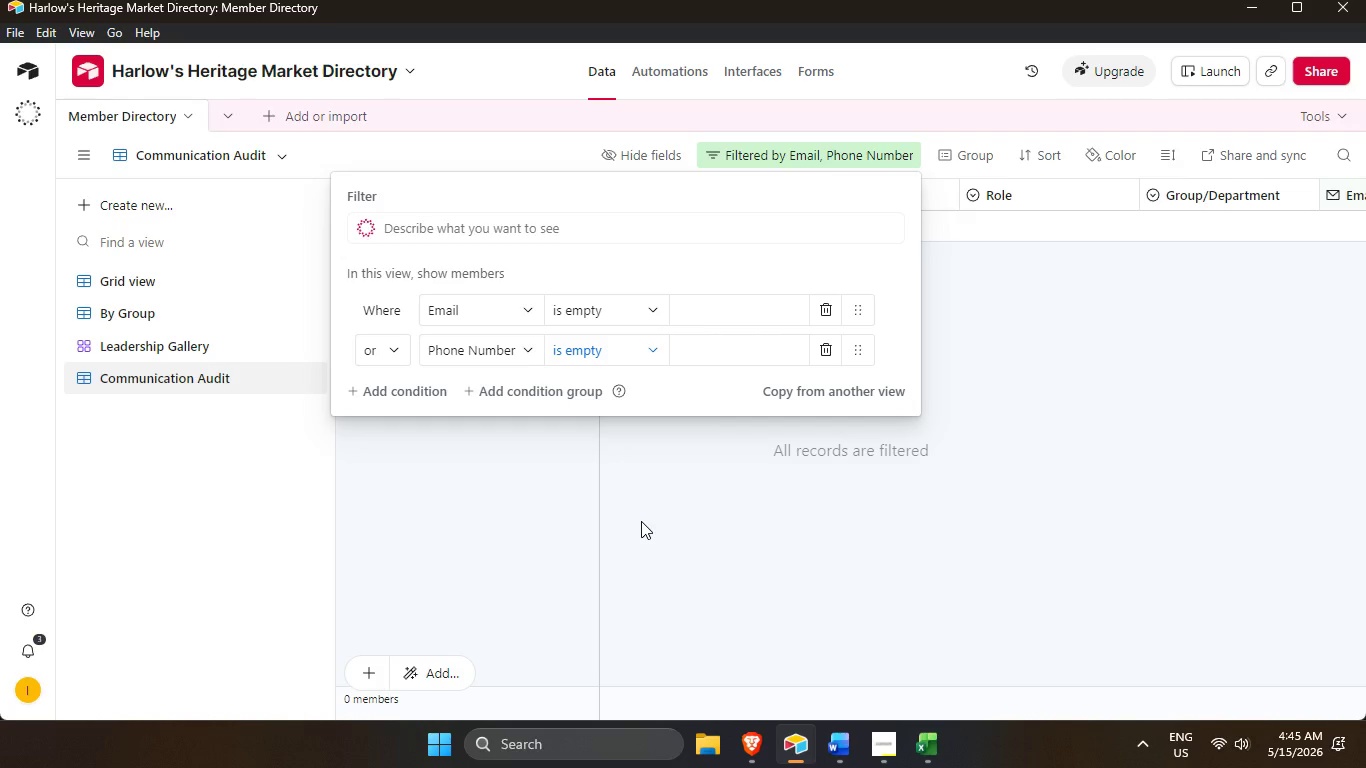 
wait(12.83)
 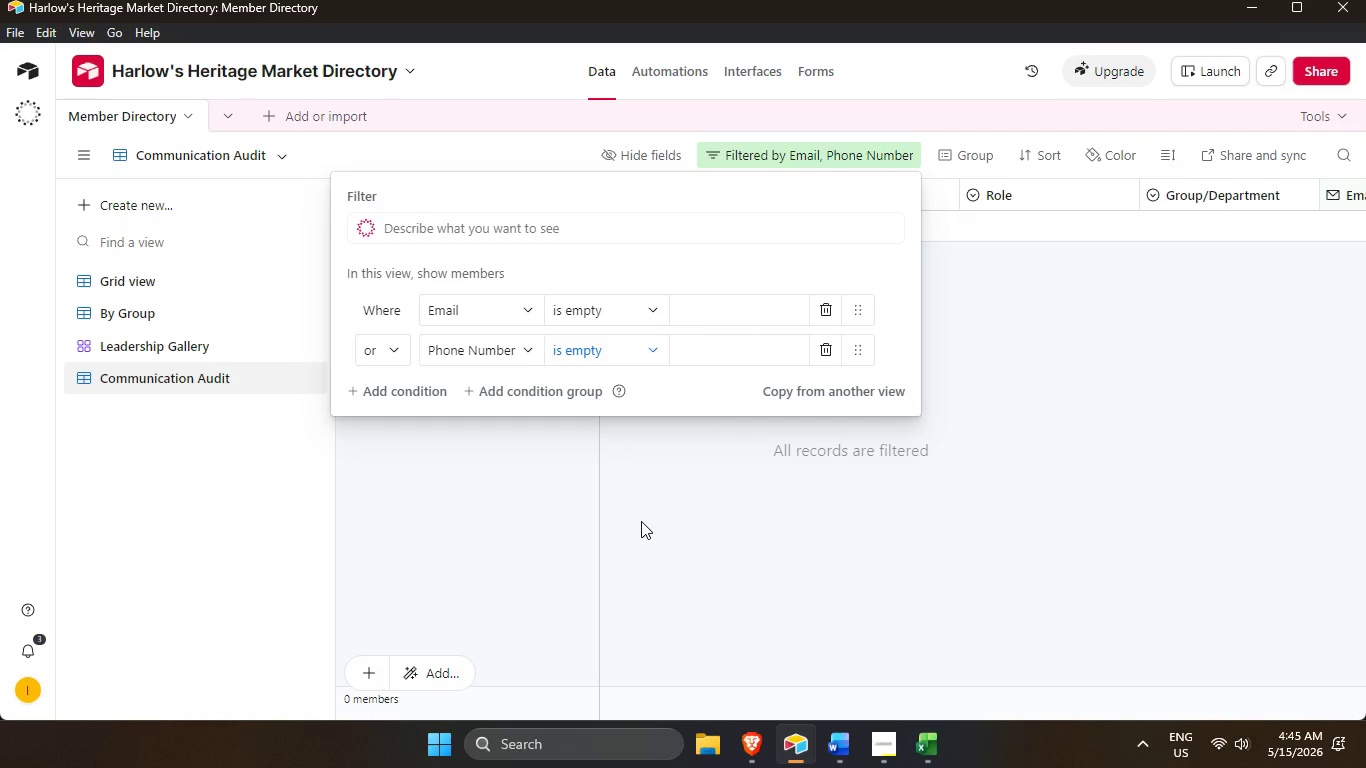 
left_click([267, 512])